 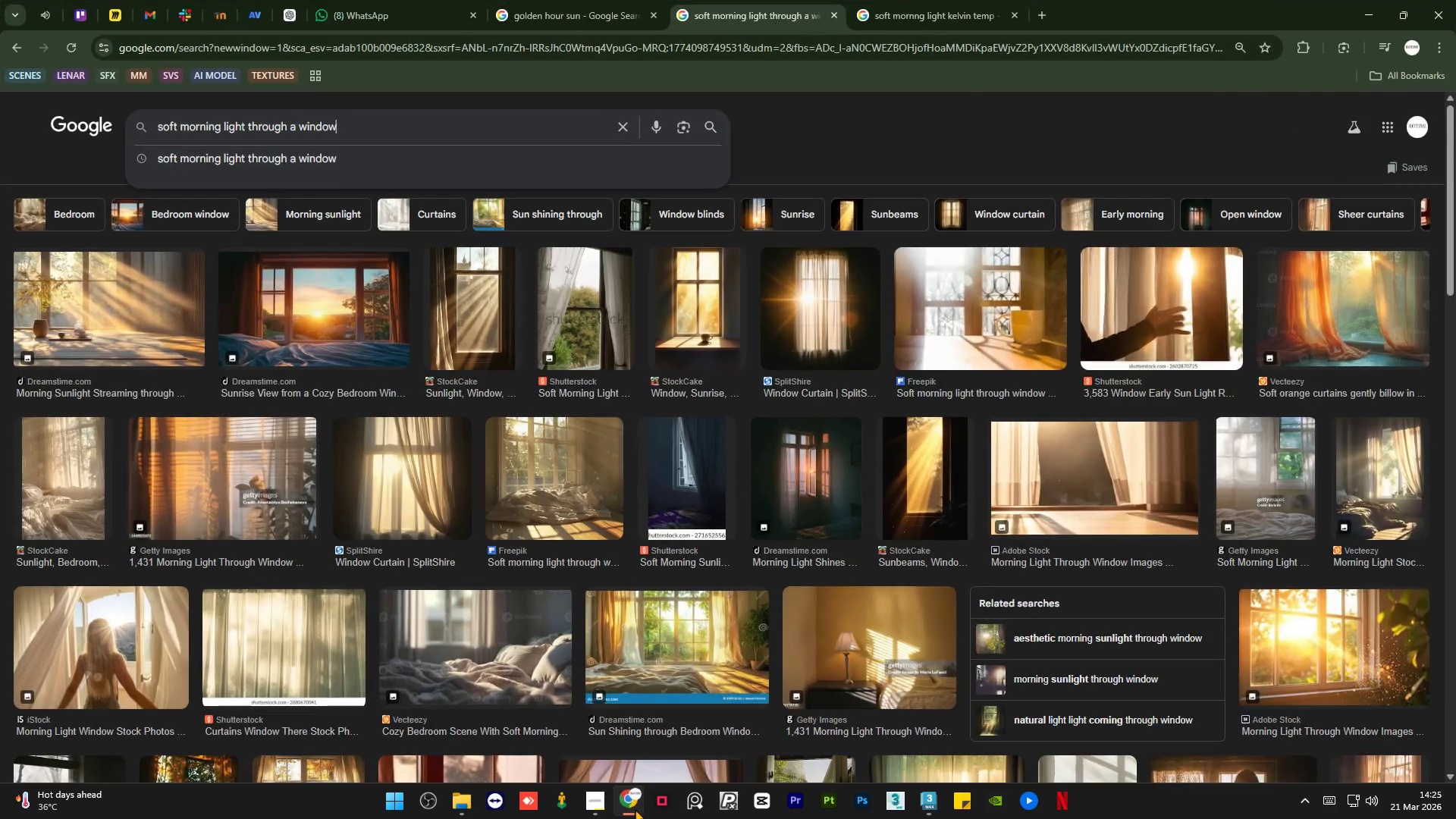 
left_click([49, 0])
 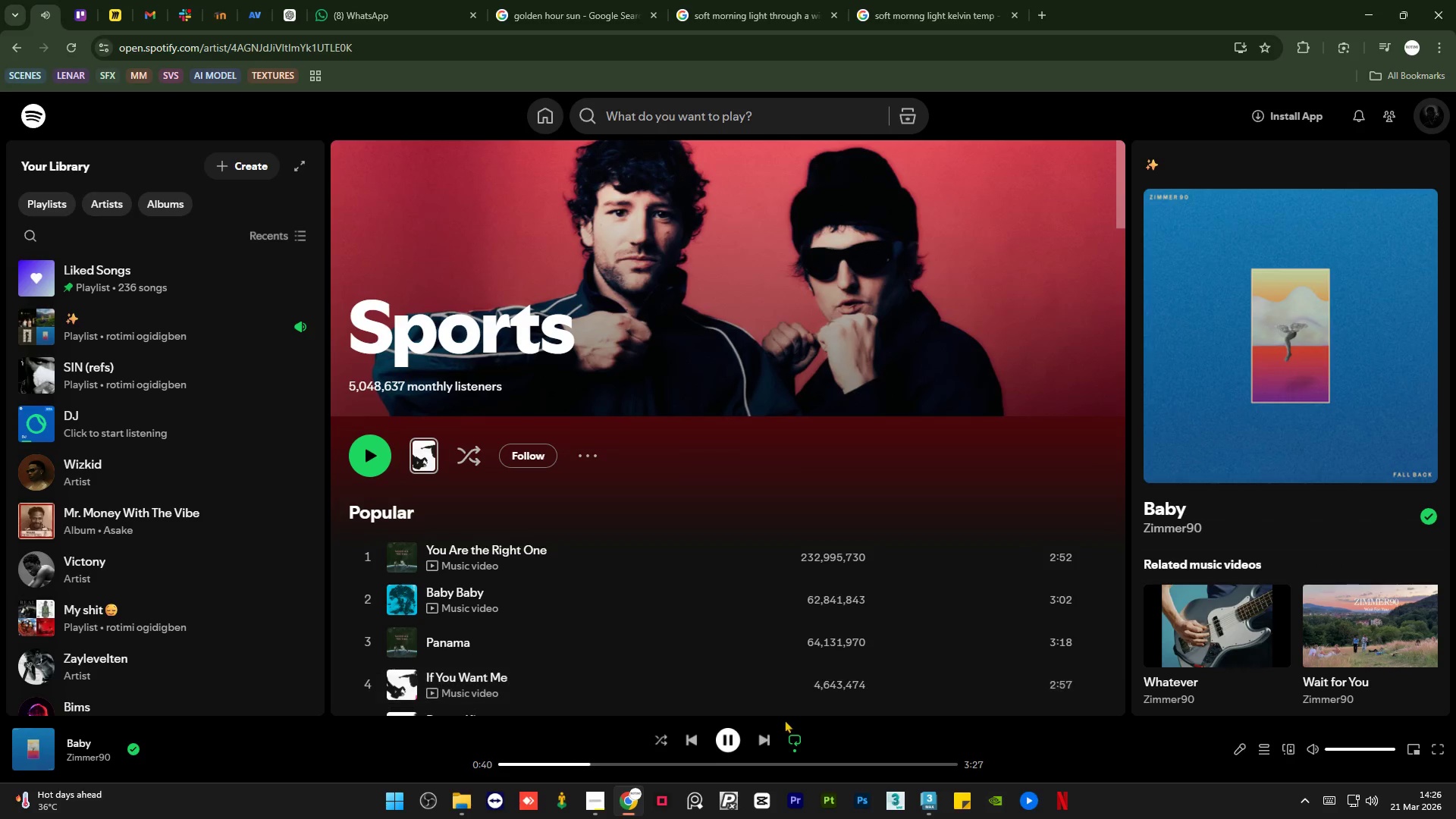 
left_click([767, 739])
 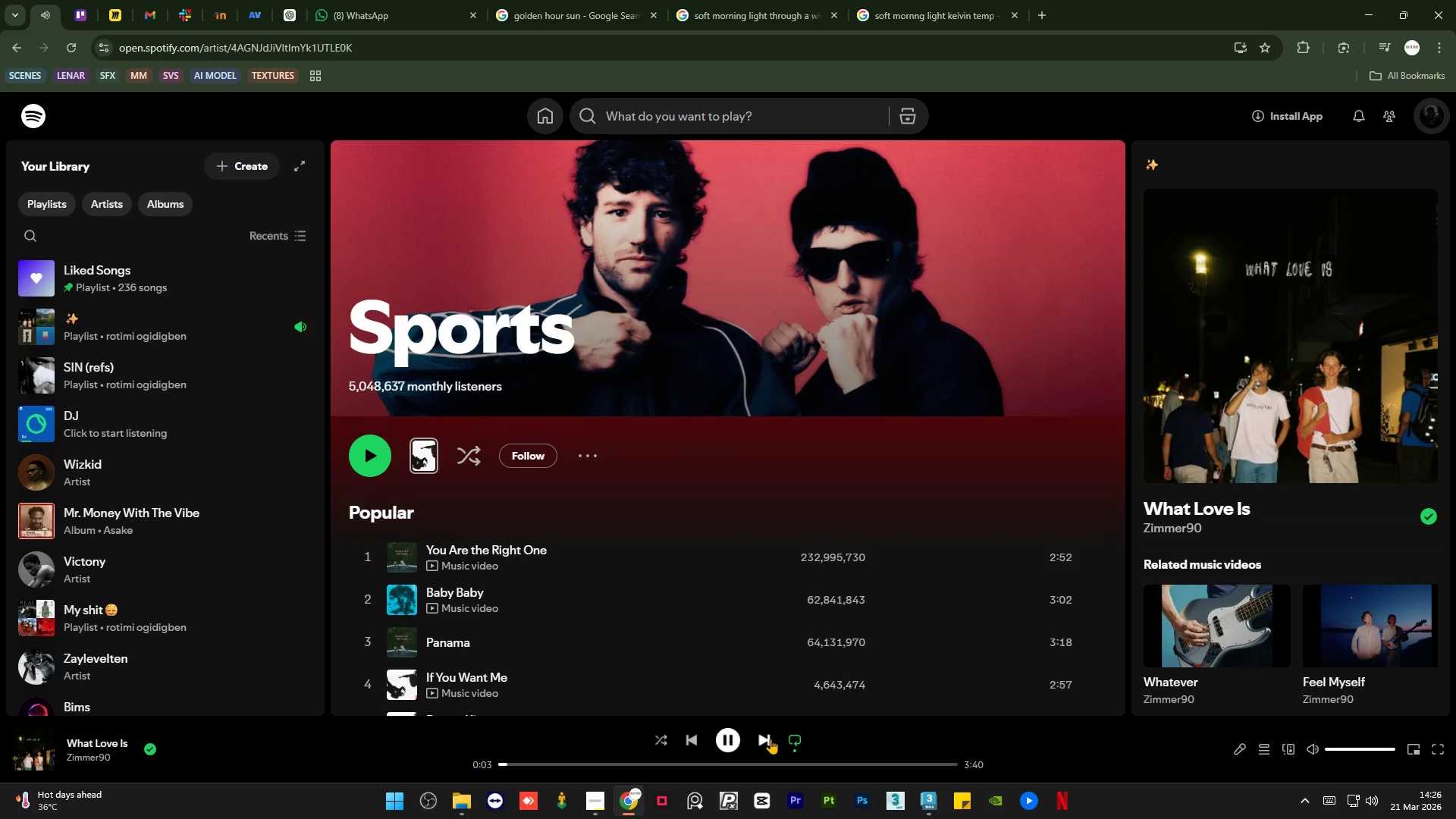 
wait(10.08)
 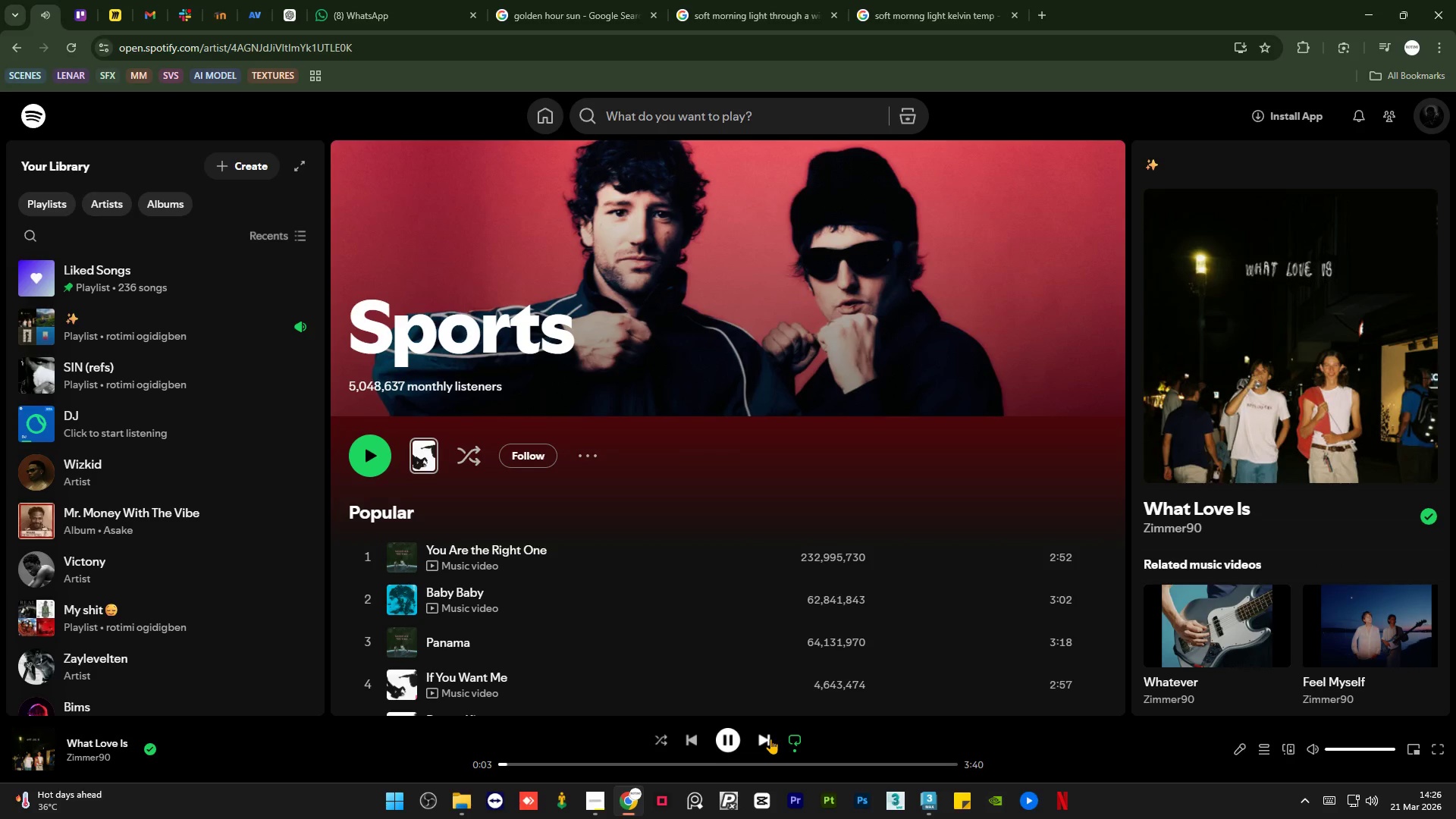 
double_click([770, 739])
 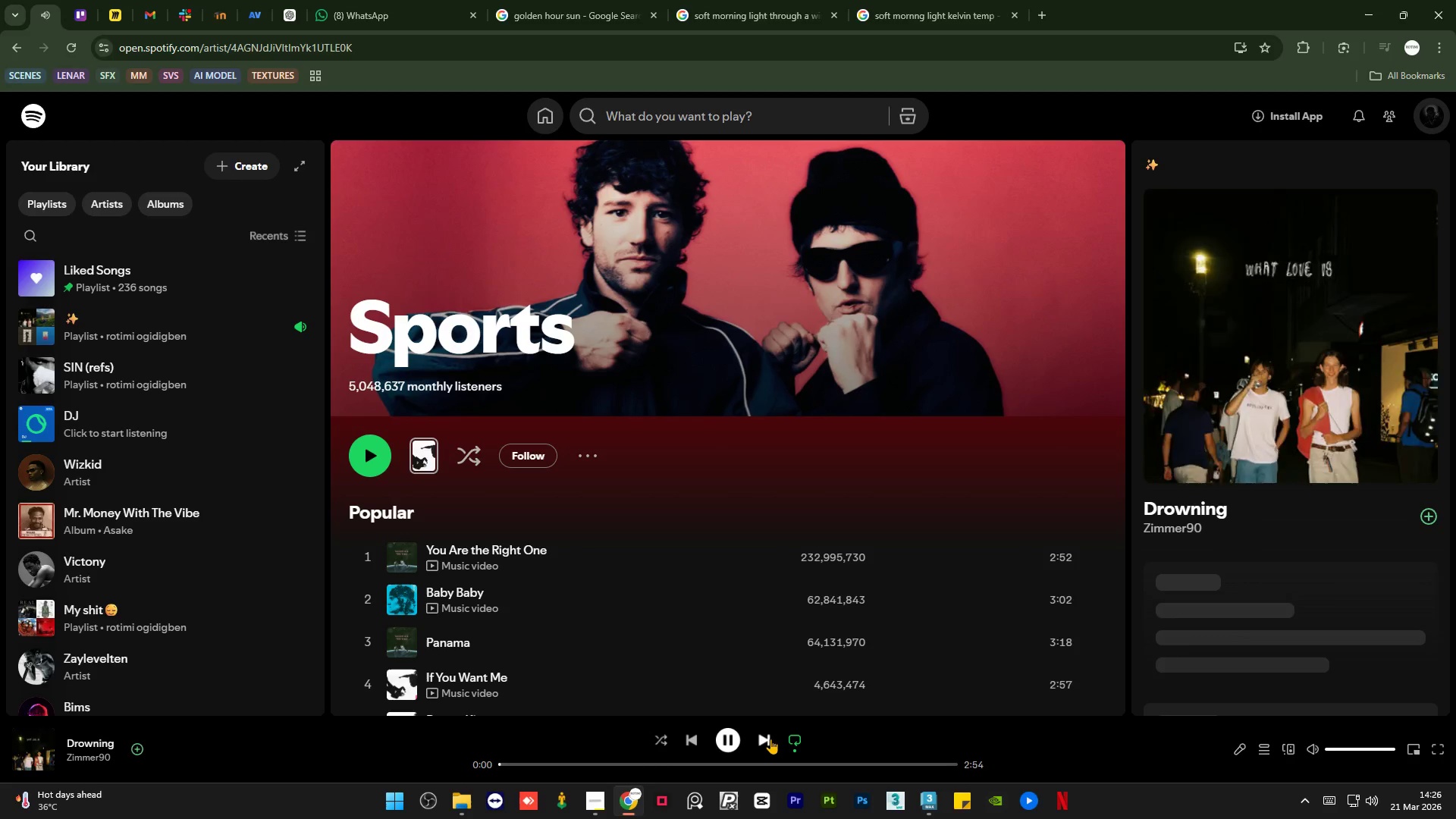 
triple_click([770, 739])
 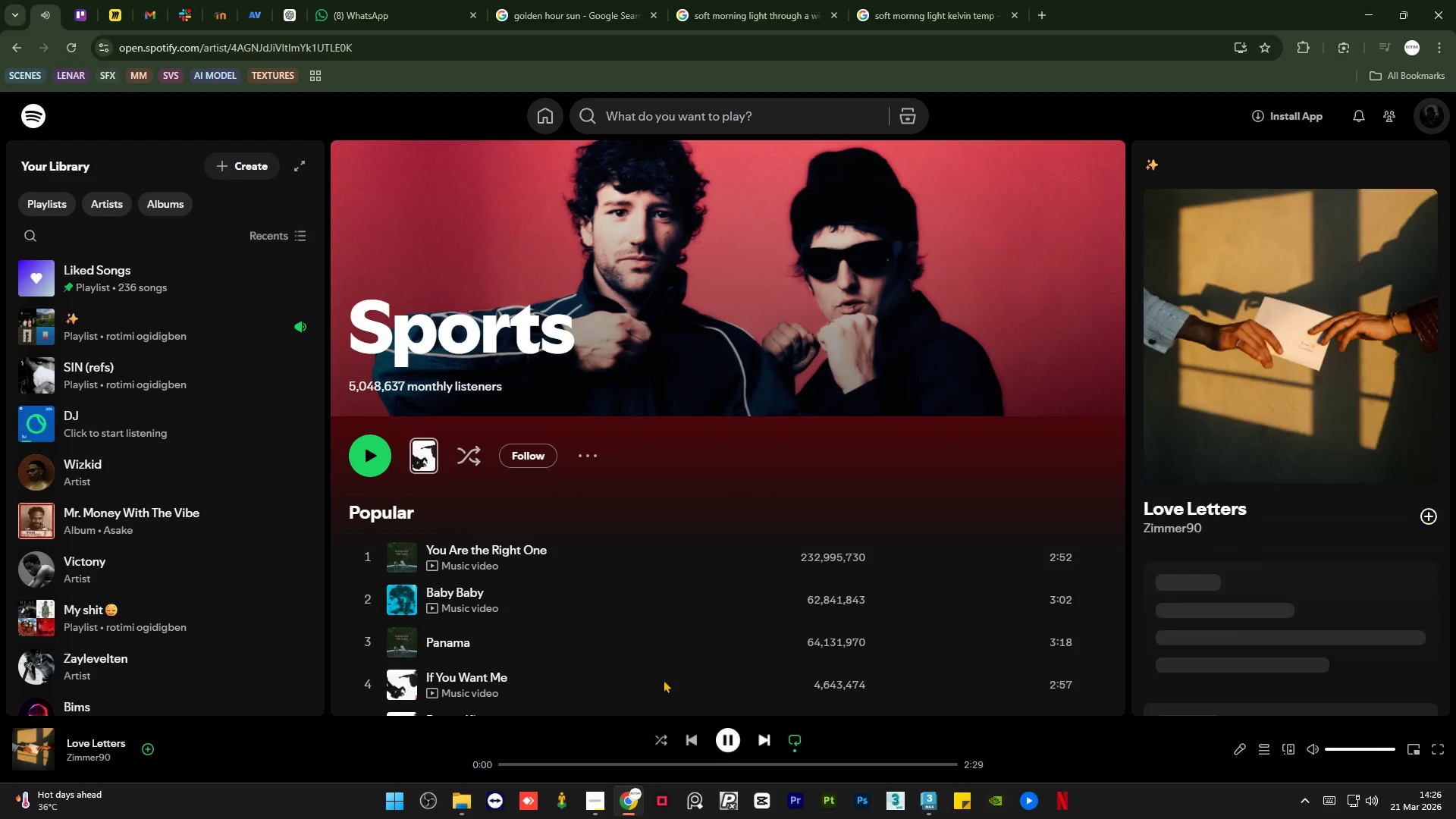 
scroll: coordinate [600, 514], scroll_direction: down, amount: 6.0
 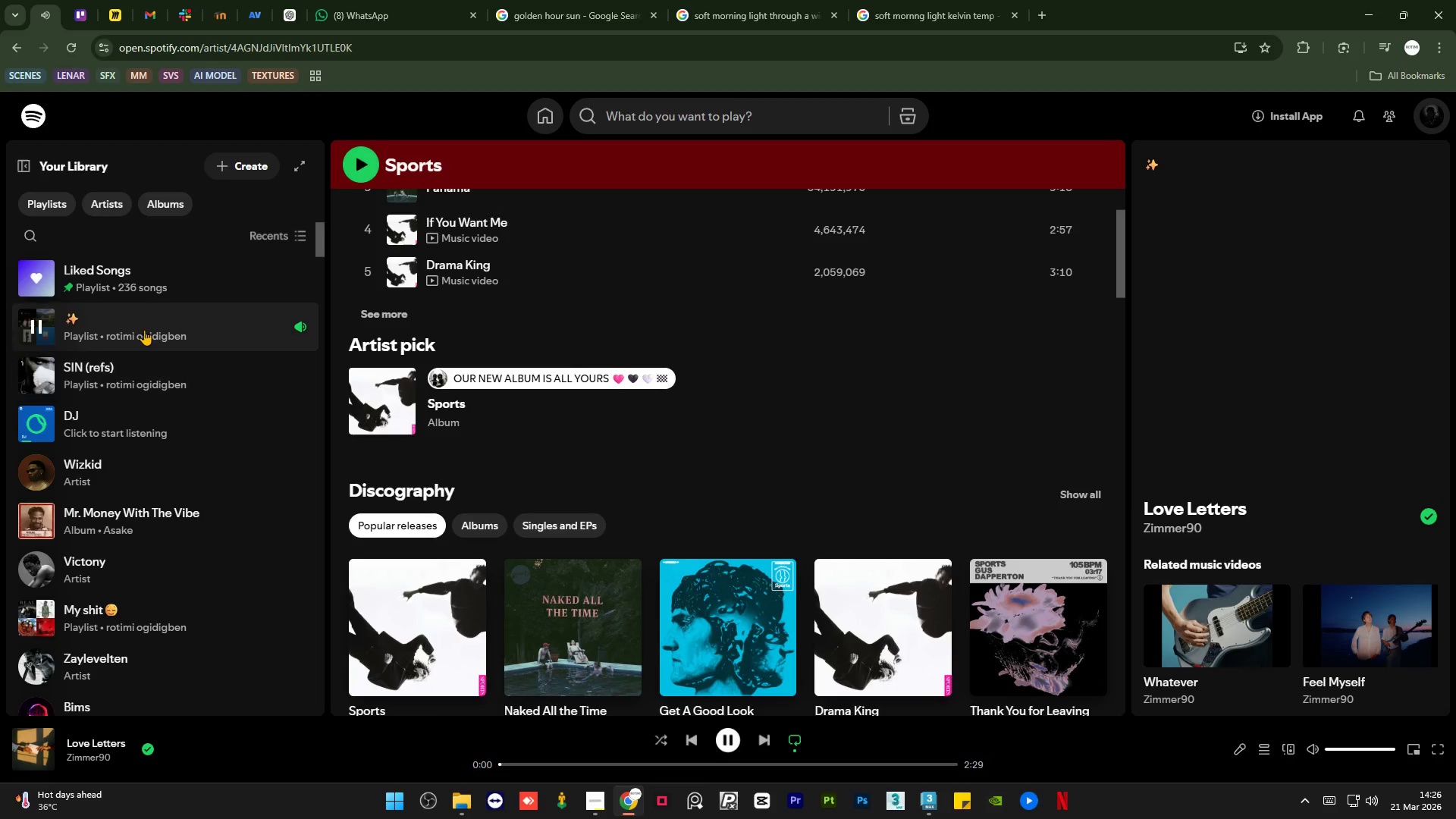 
left_click([143, 325])
 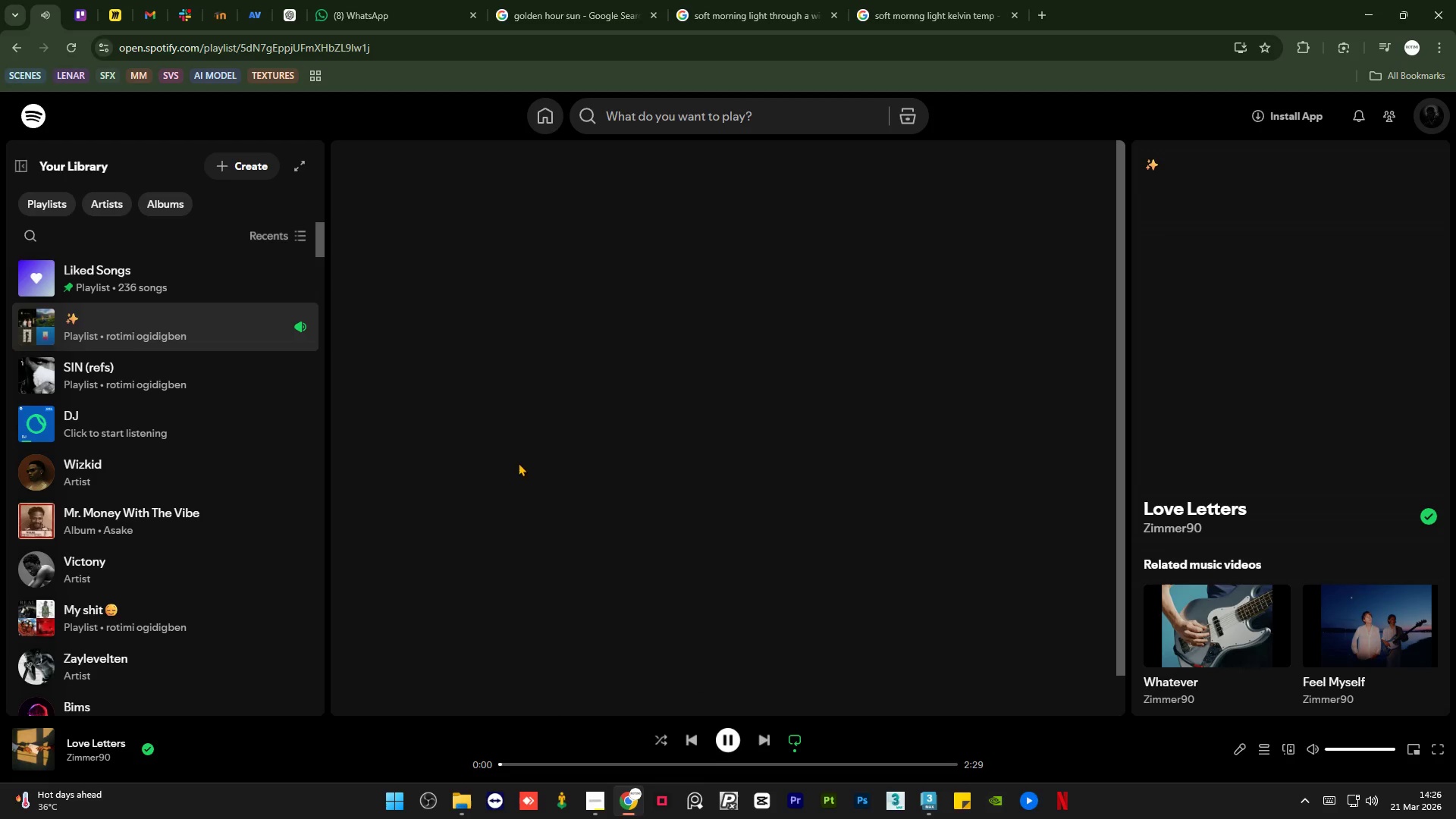 
scroll: coordinate [590, 511], scroll_direction: down, amount: 15.0
 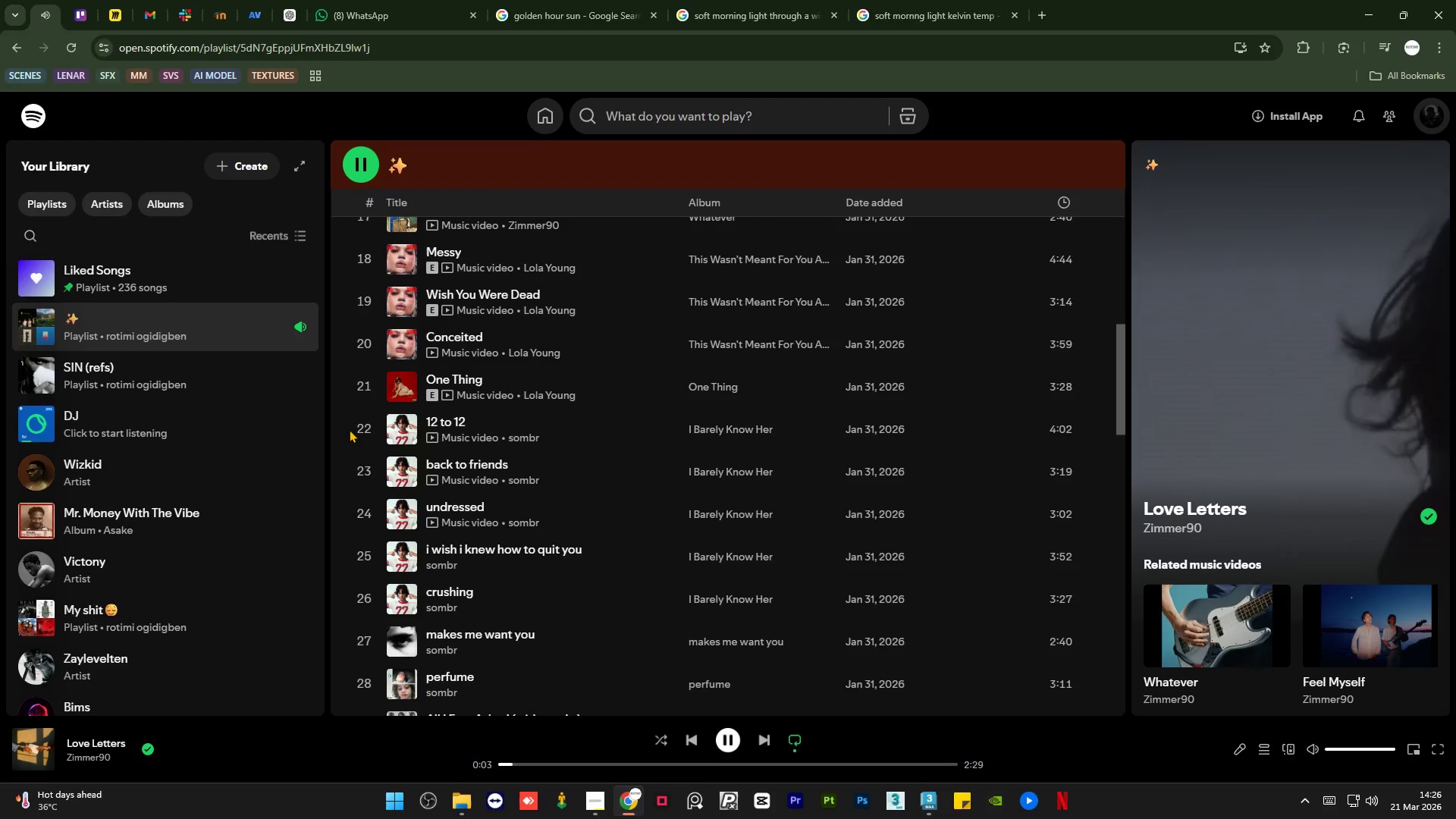 
left_click([362, 428])
 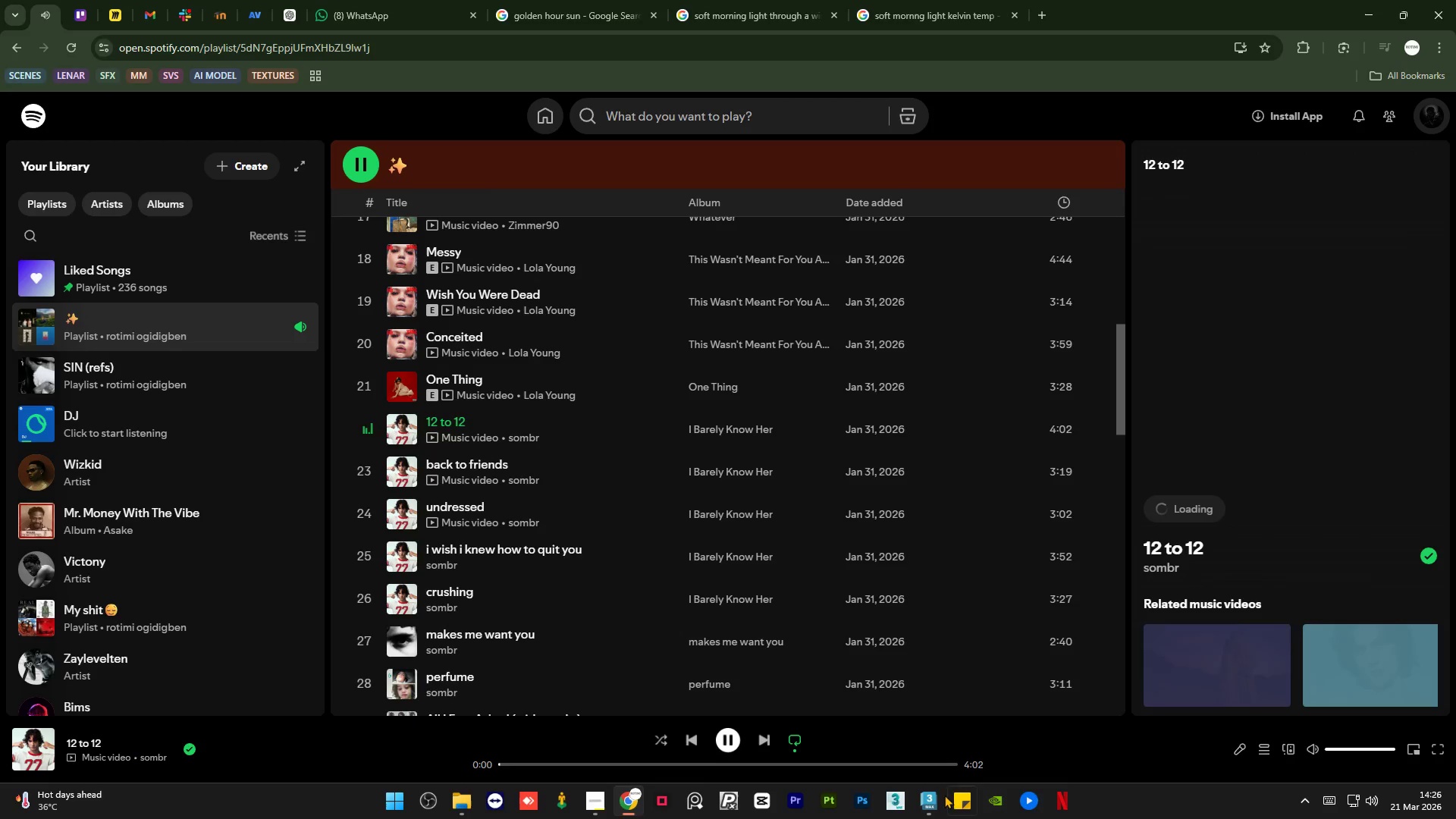 
left_click([940, 802])
 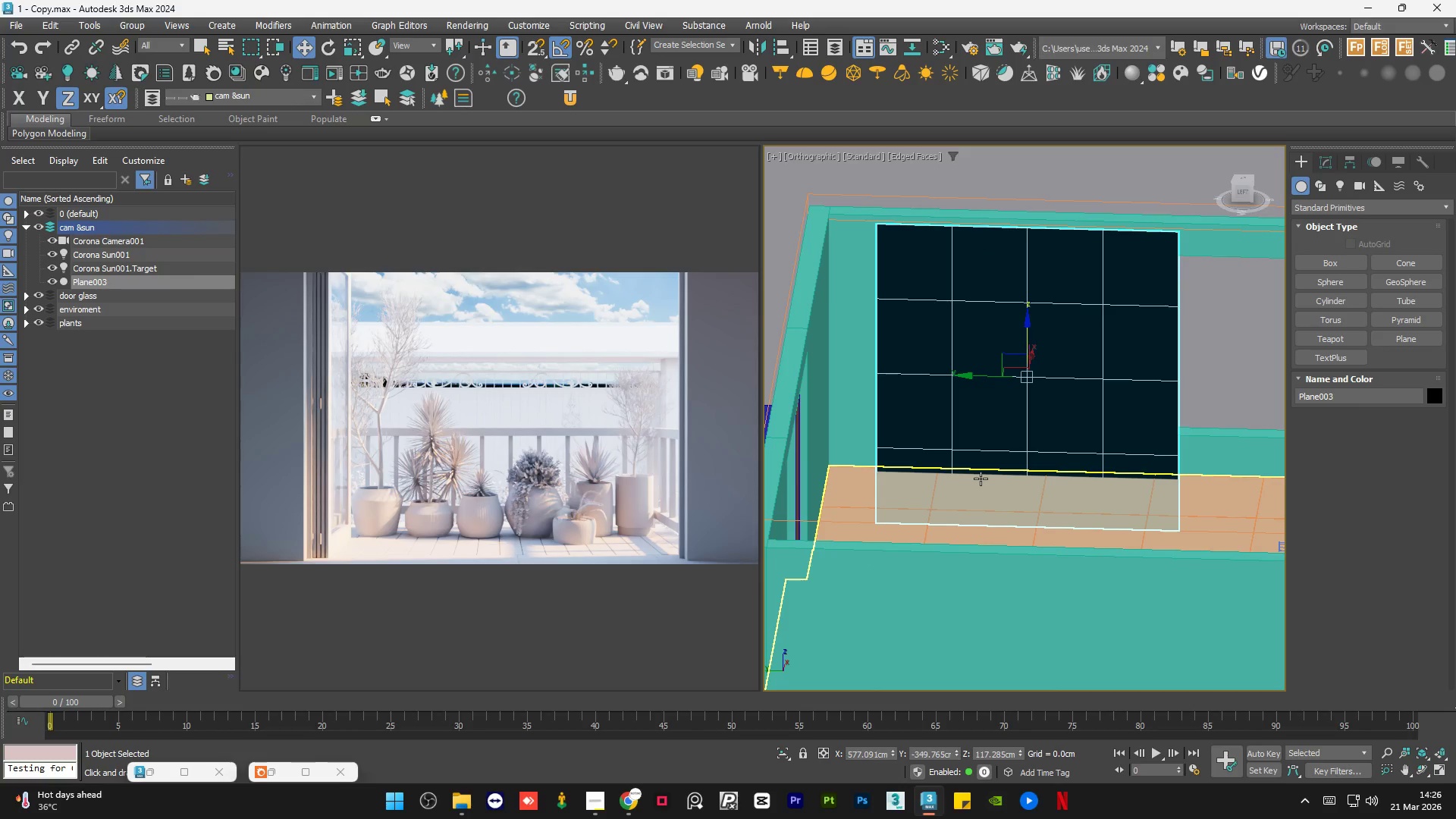 
hold_key(key=AltLeft, duration=0.73)
 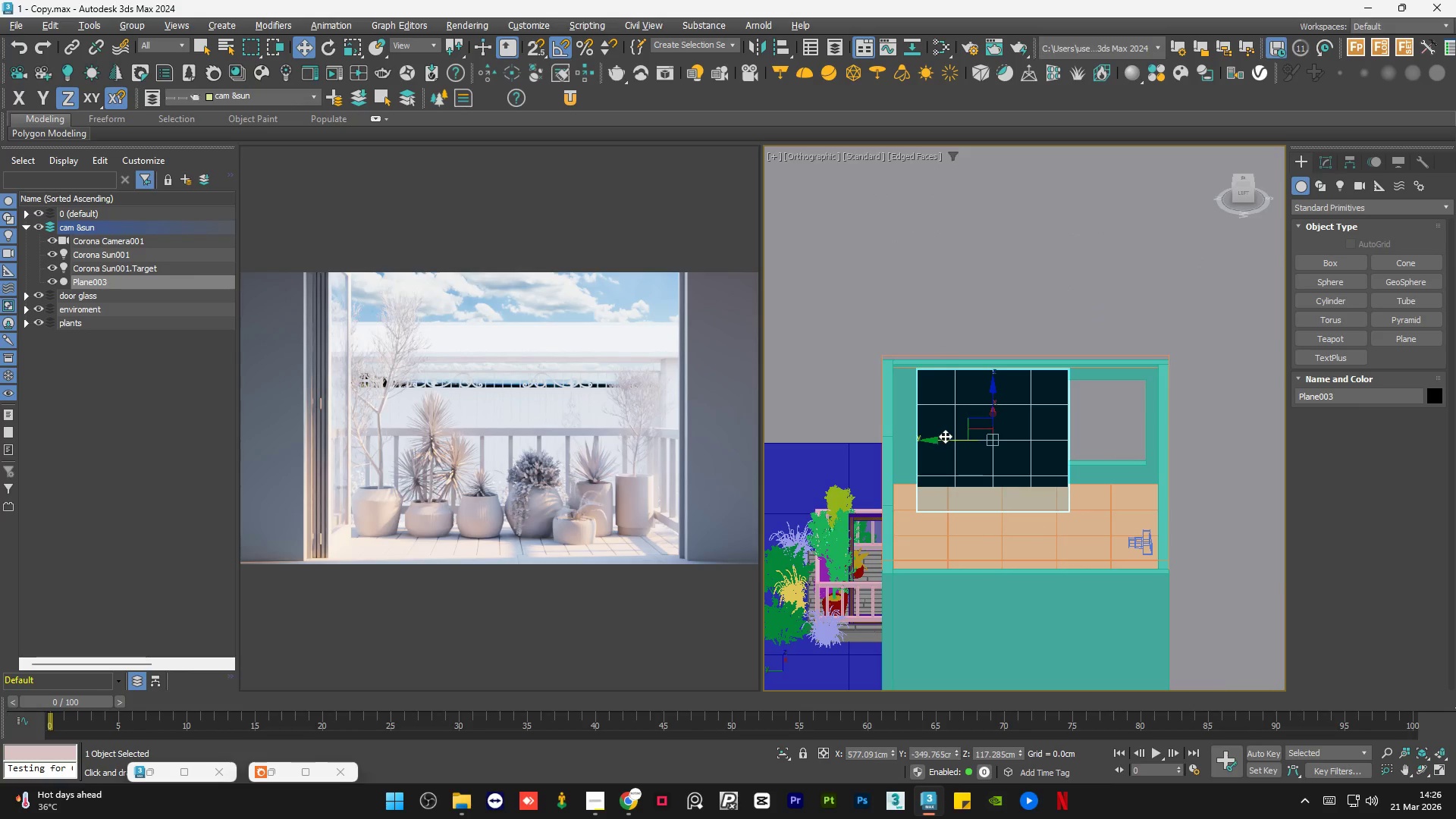 
scroll: coordinate [956, 507], scroll_direction: down, amount: 2.0
 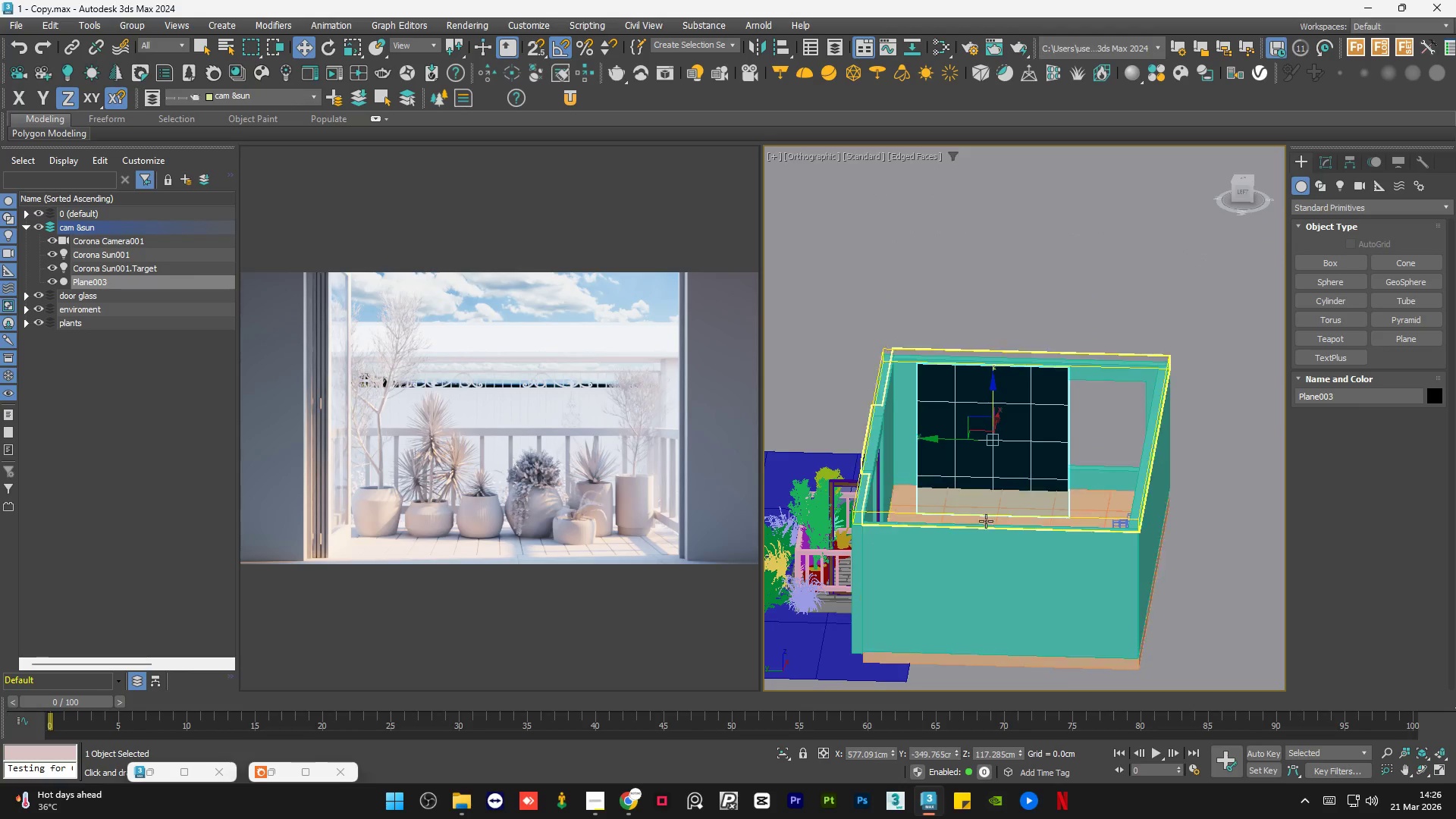 
left_click_drag(start_coordinate=[945, 436], to_coordinate=[923, 433])
 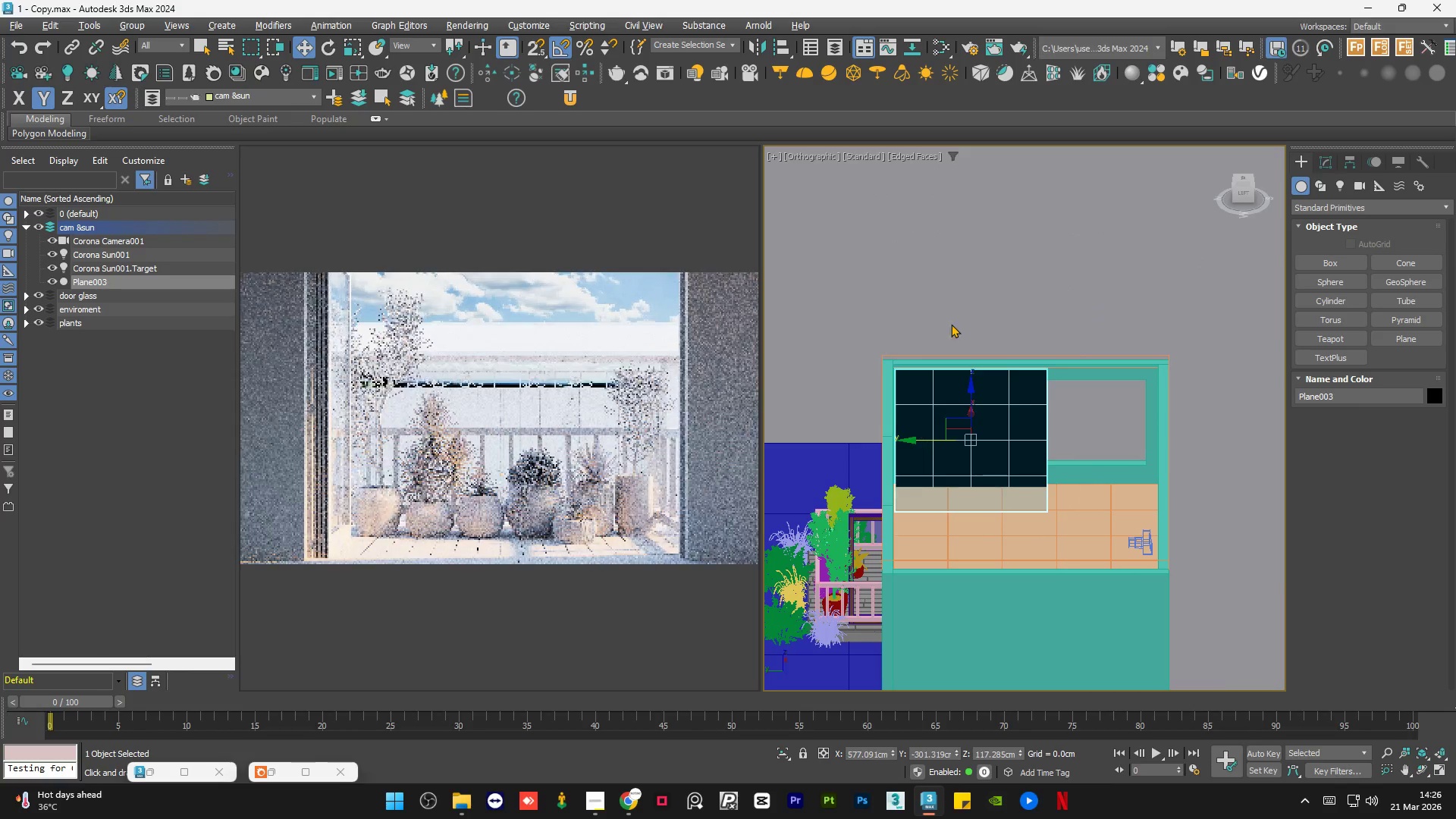 
left_click([968, 259])
 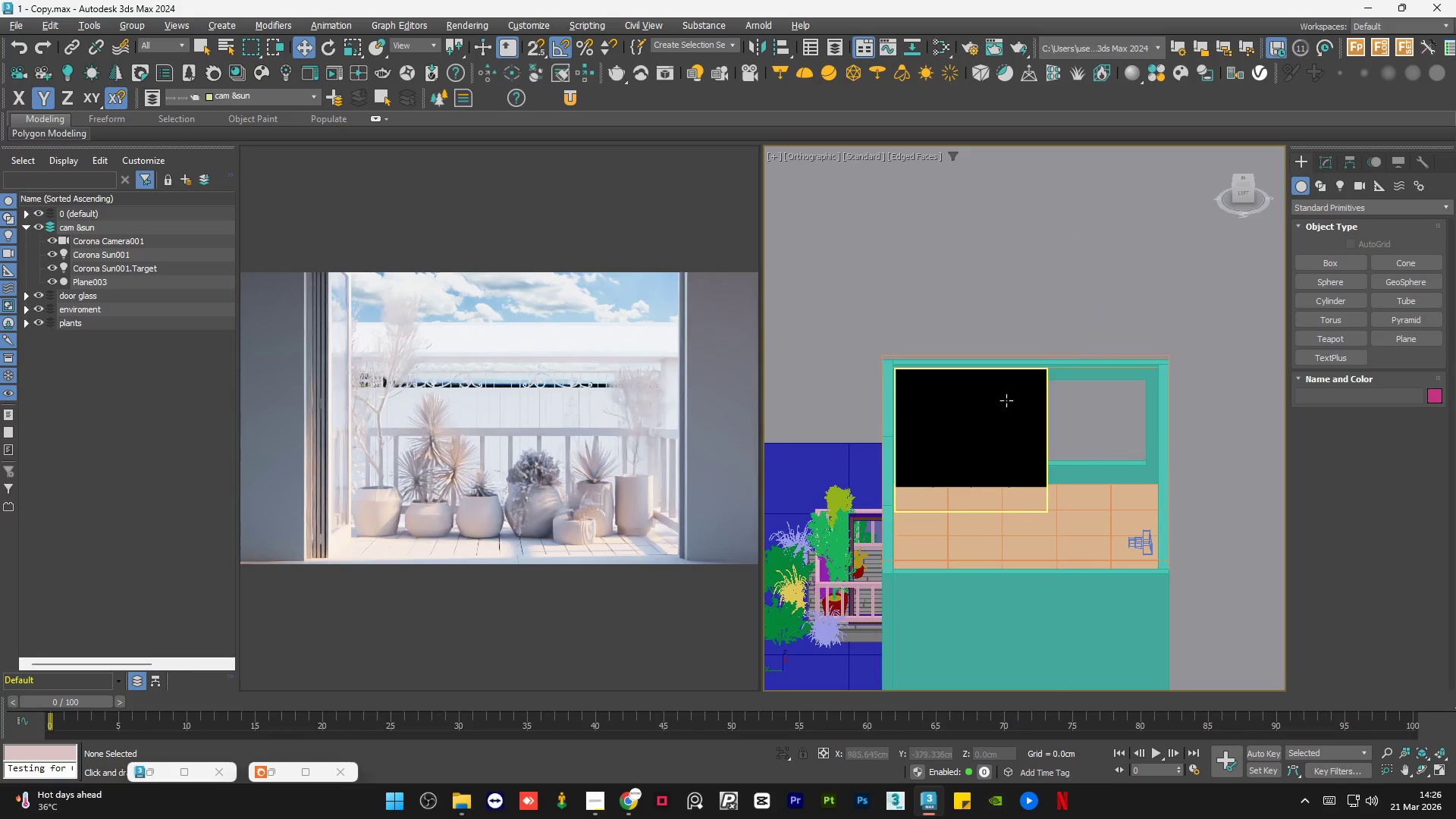 
left_click([1006, 400])
 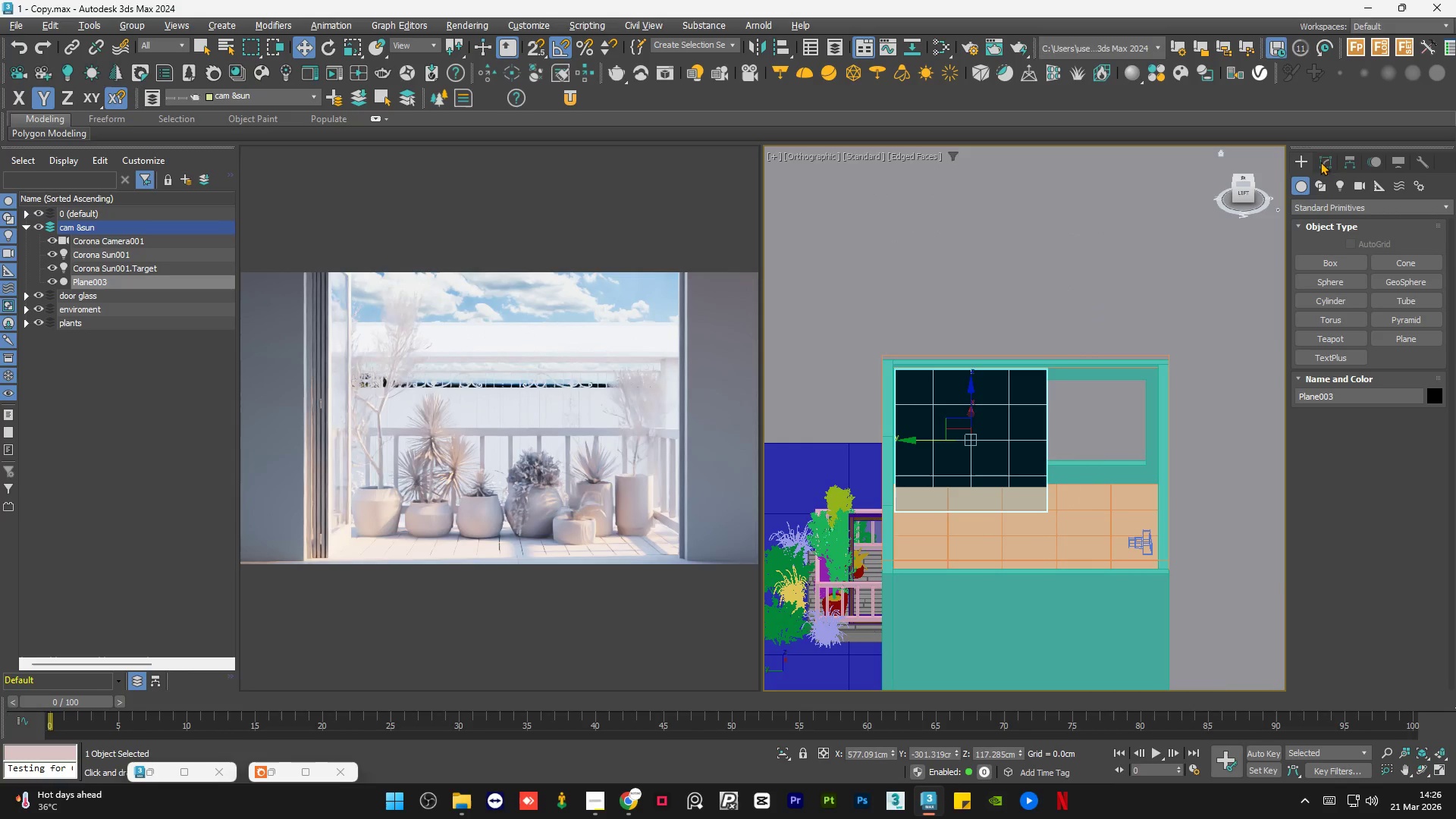 
left_click([1328, 162])
 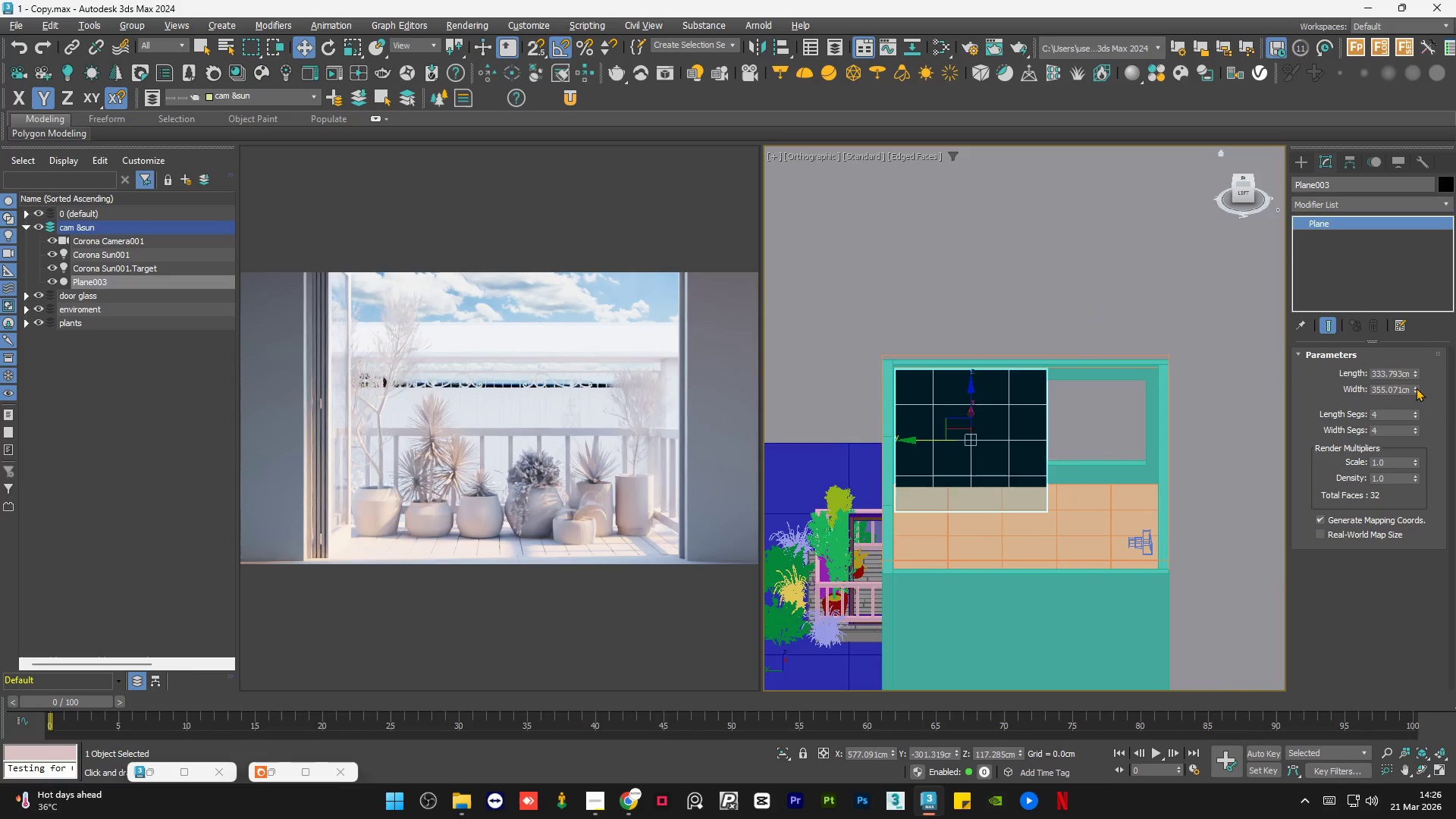 
key(Control+Z)
 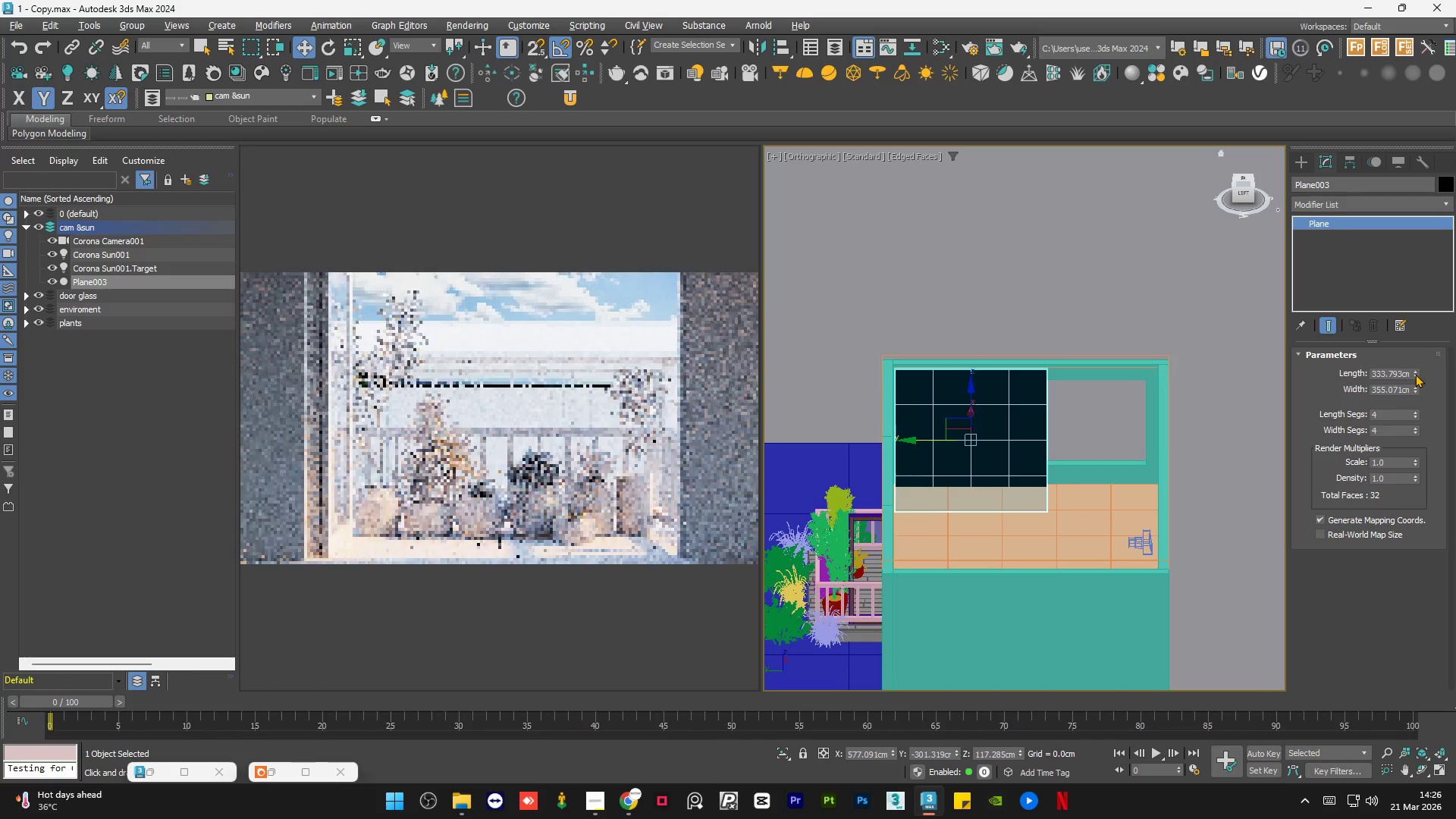 
left_click_drag(start_coordinate=[1415, 372], to_coordinate=[1410, 391])
 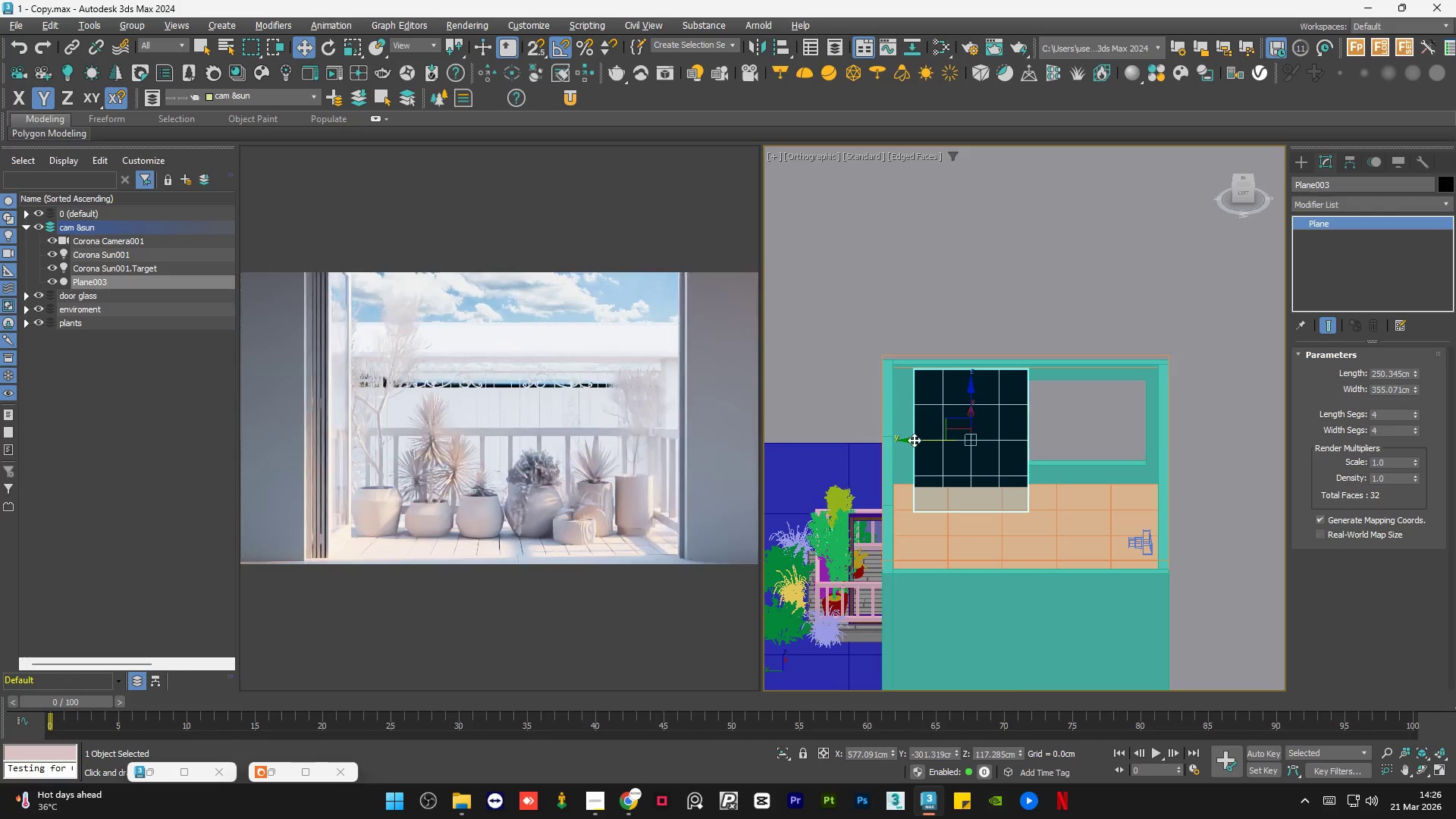 
left_click_drag(start_coordinate=[921, 437], to_coordinate=[911, 438])
 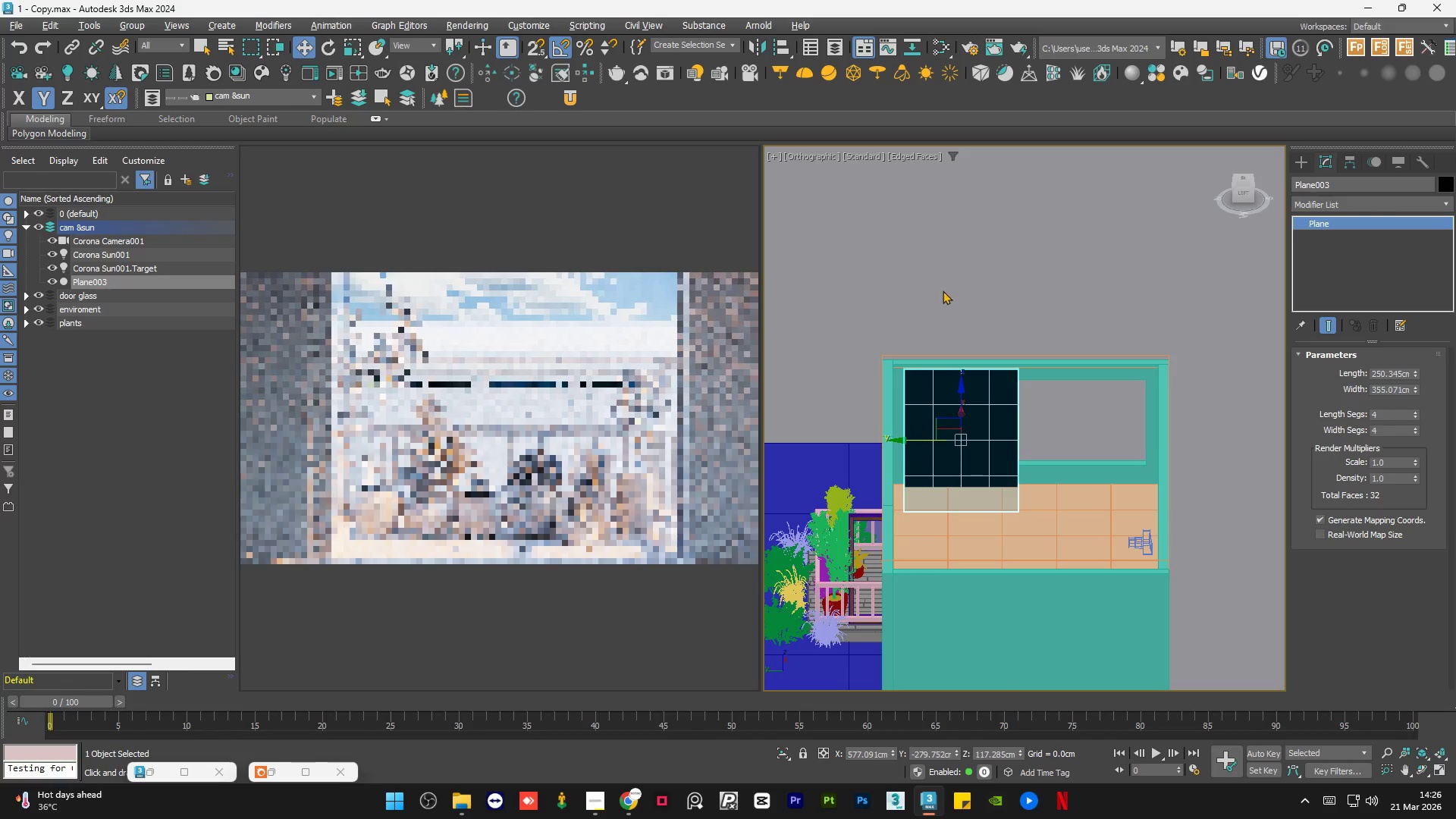 
left_click([943, 240])
 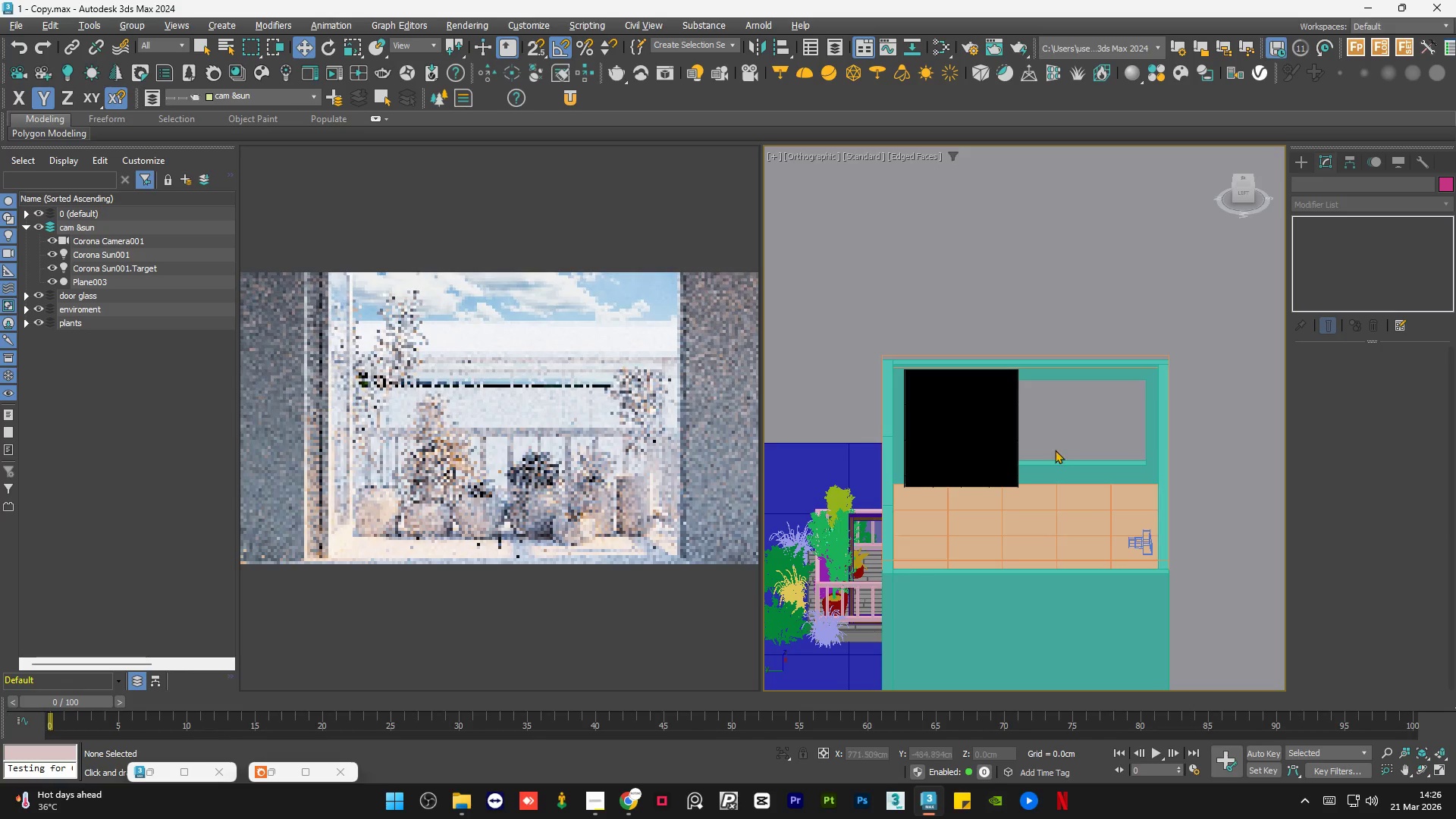 
hold_key(key=AltLeft, duration=0.75)
scroll: coordinate [1061, 471], scroll_direction: down, amount: 1.0
 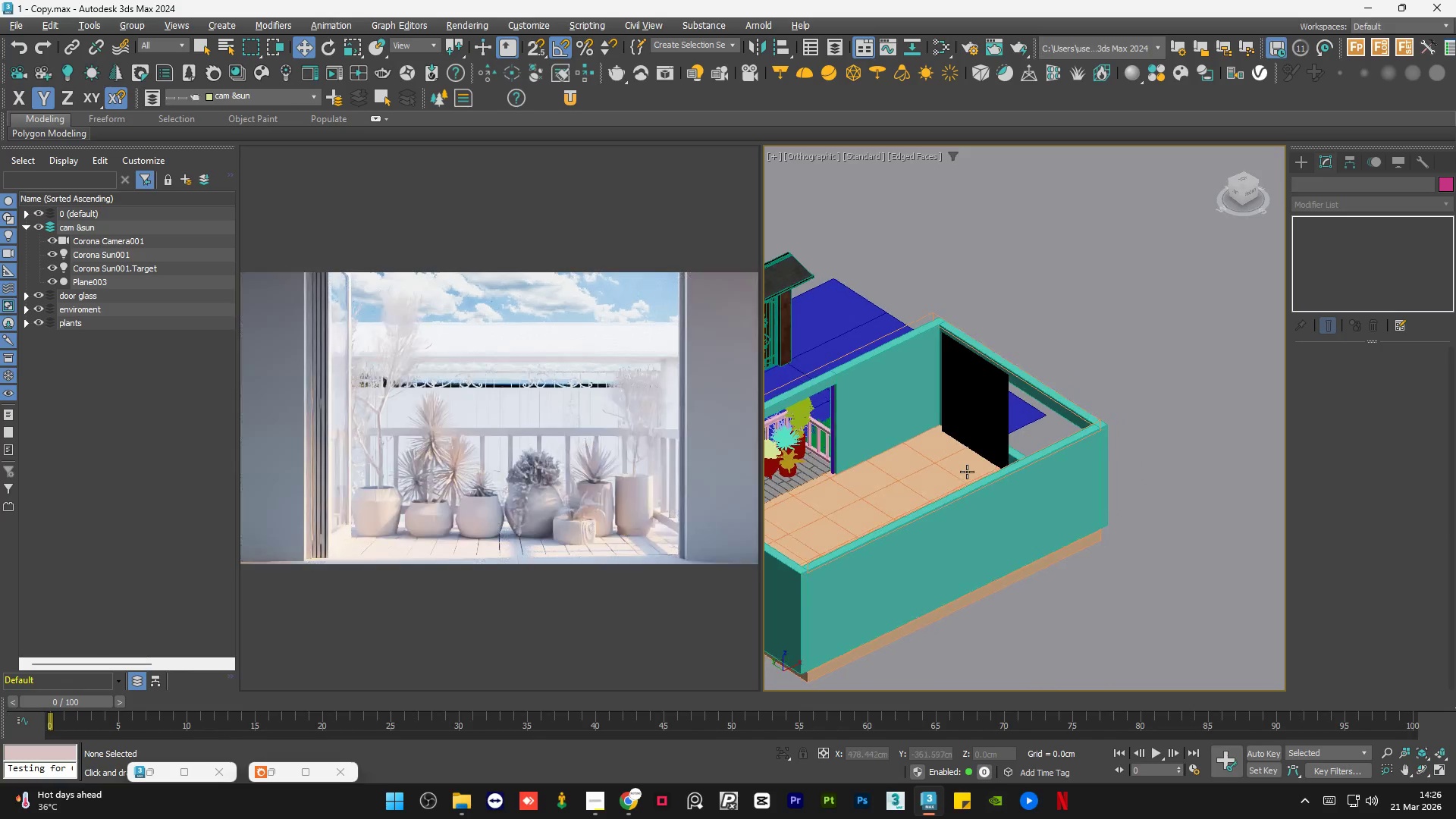 
left_click([1107, 295])
 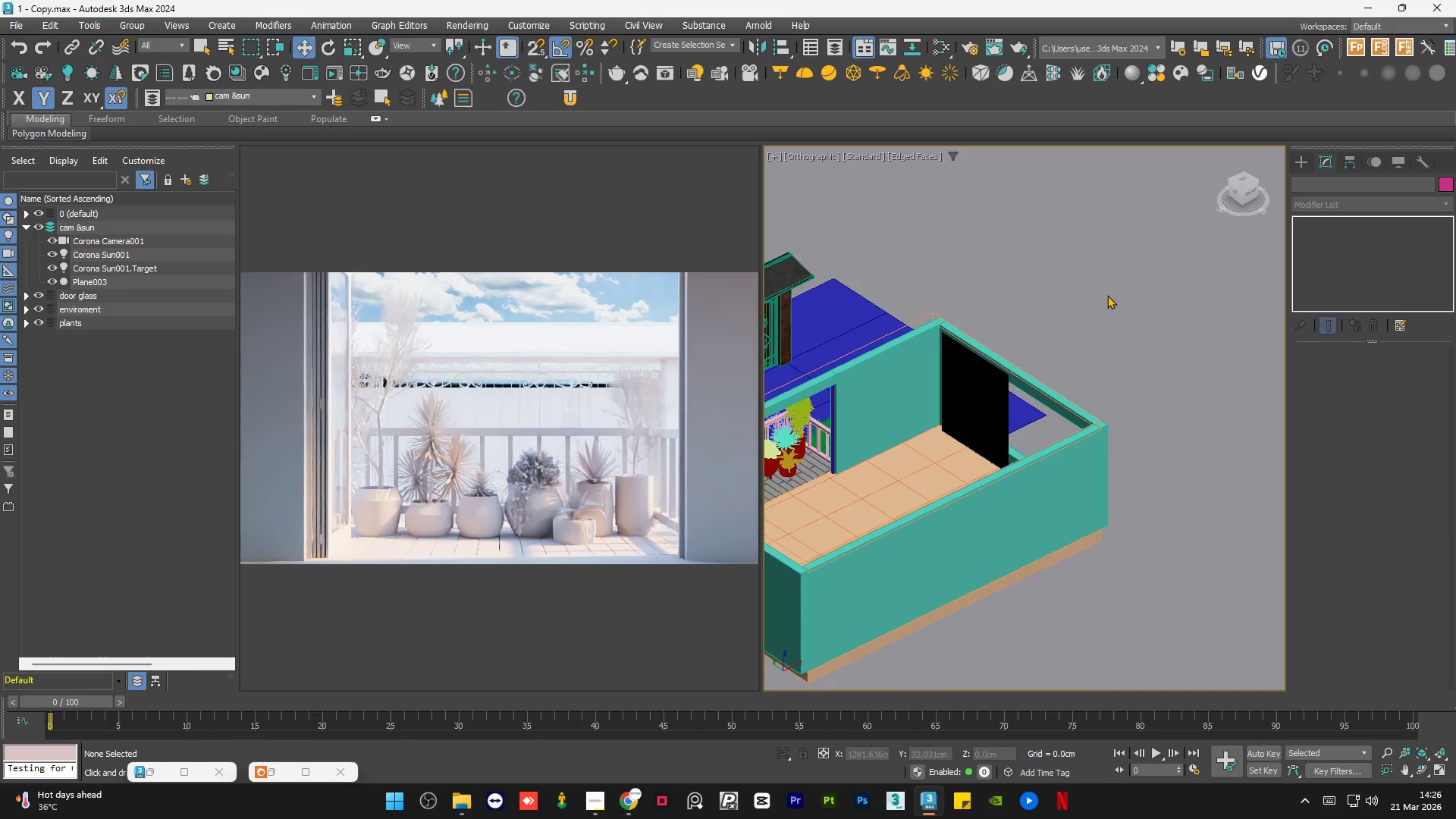 
key(Control+S)
 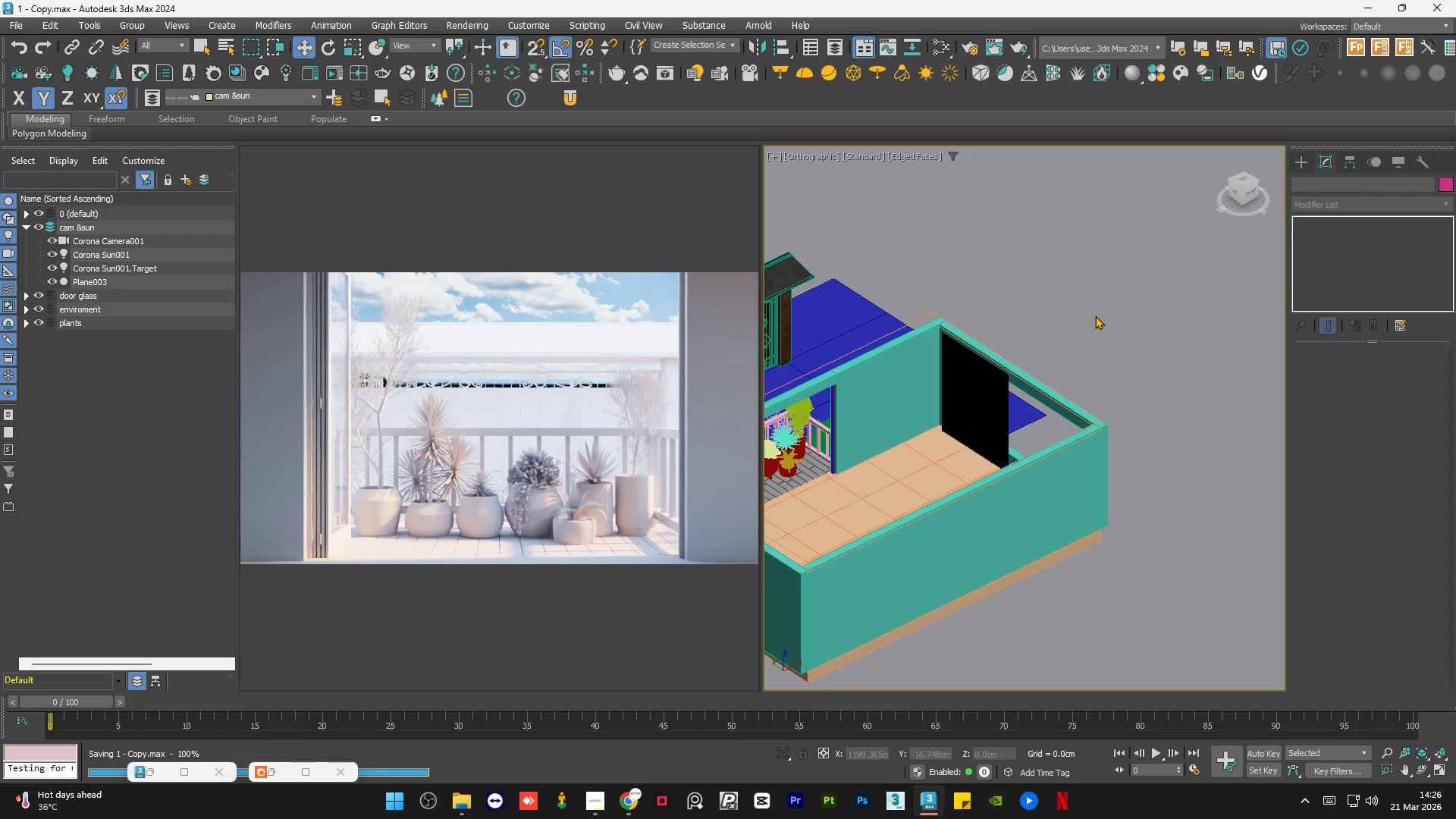 
hold_key(key=AltLeft, duration=0.62)
 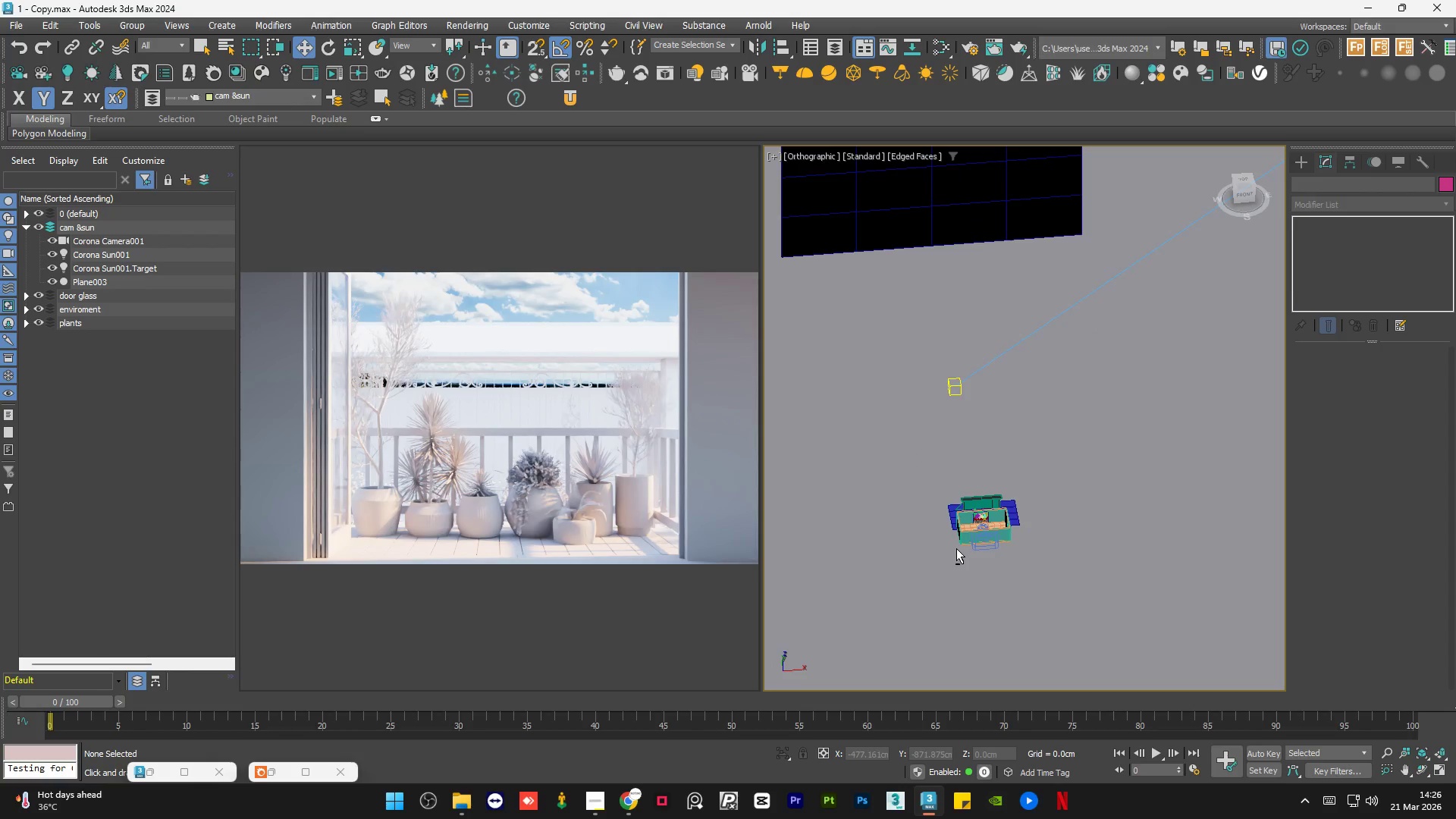 
scroll: coordinate [984, 556], scroll_direction: down, amount: 6.0
 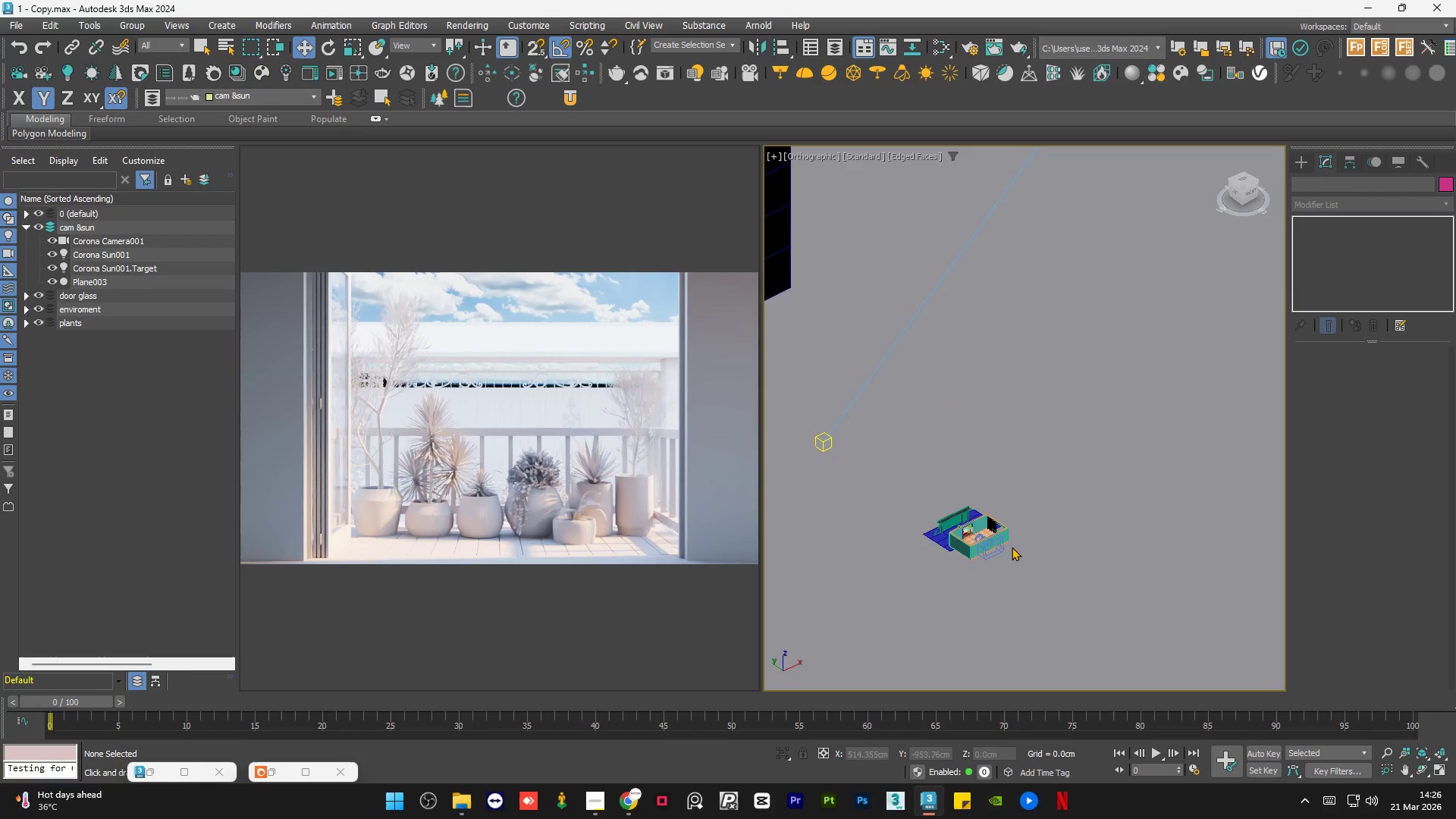 
scroll: coordinate [905, 546], scroll_direction: none, amount: 0.0
 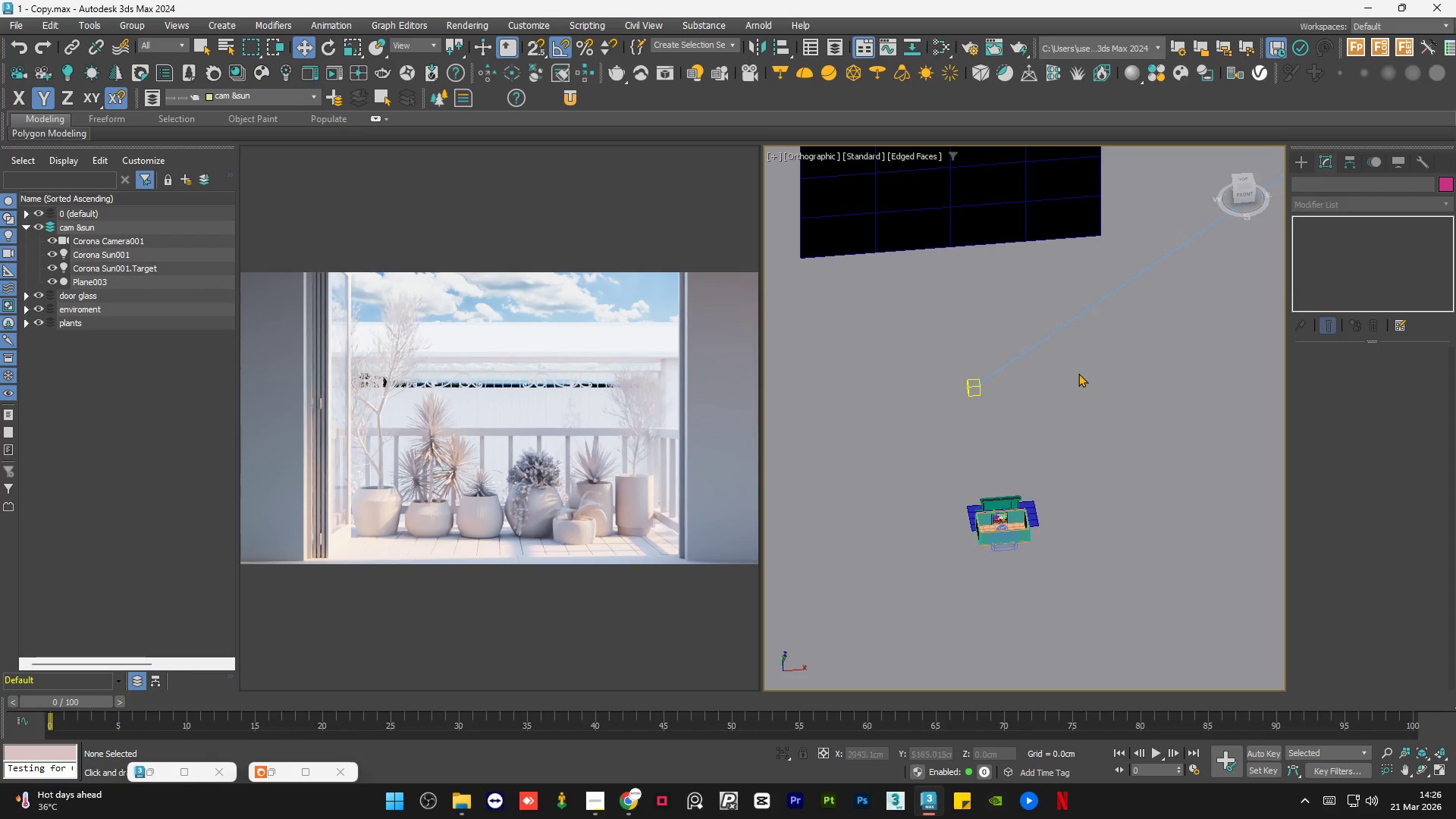 
scroll: coordinate [837, 519], scroll_direction: down, amount: 2.0
 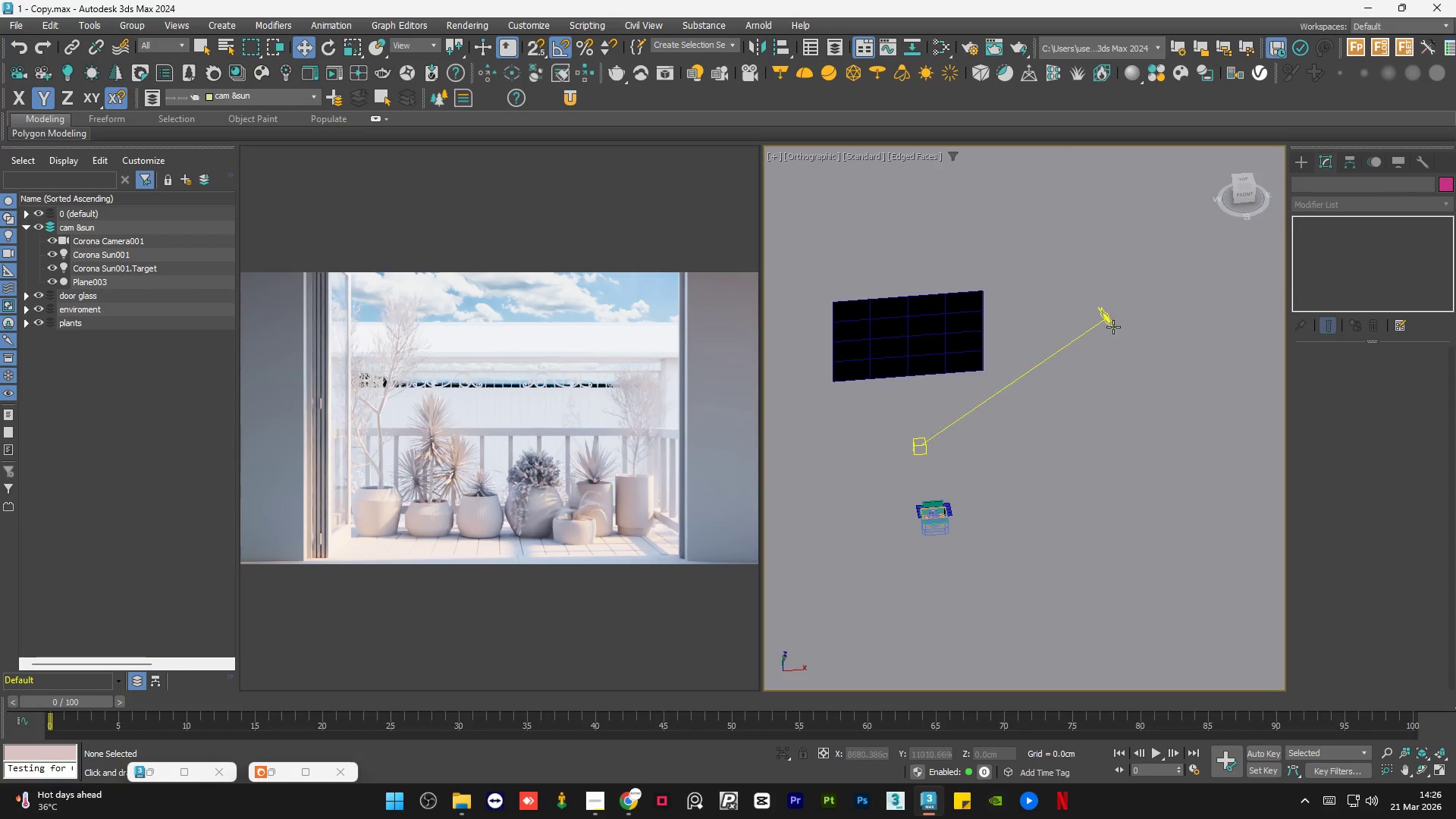 
left_click([1107, 327])
 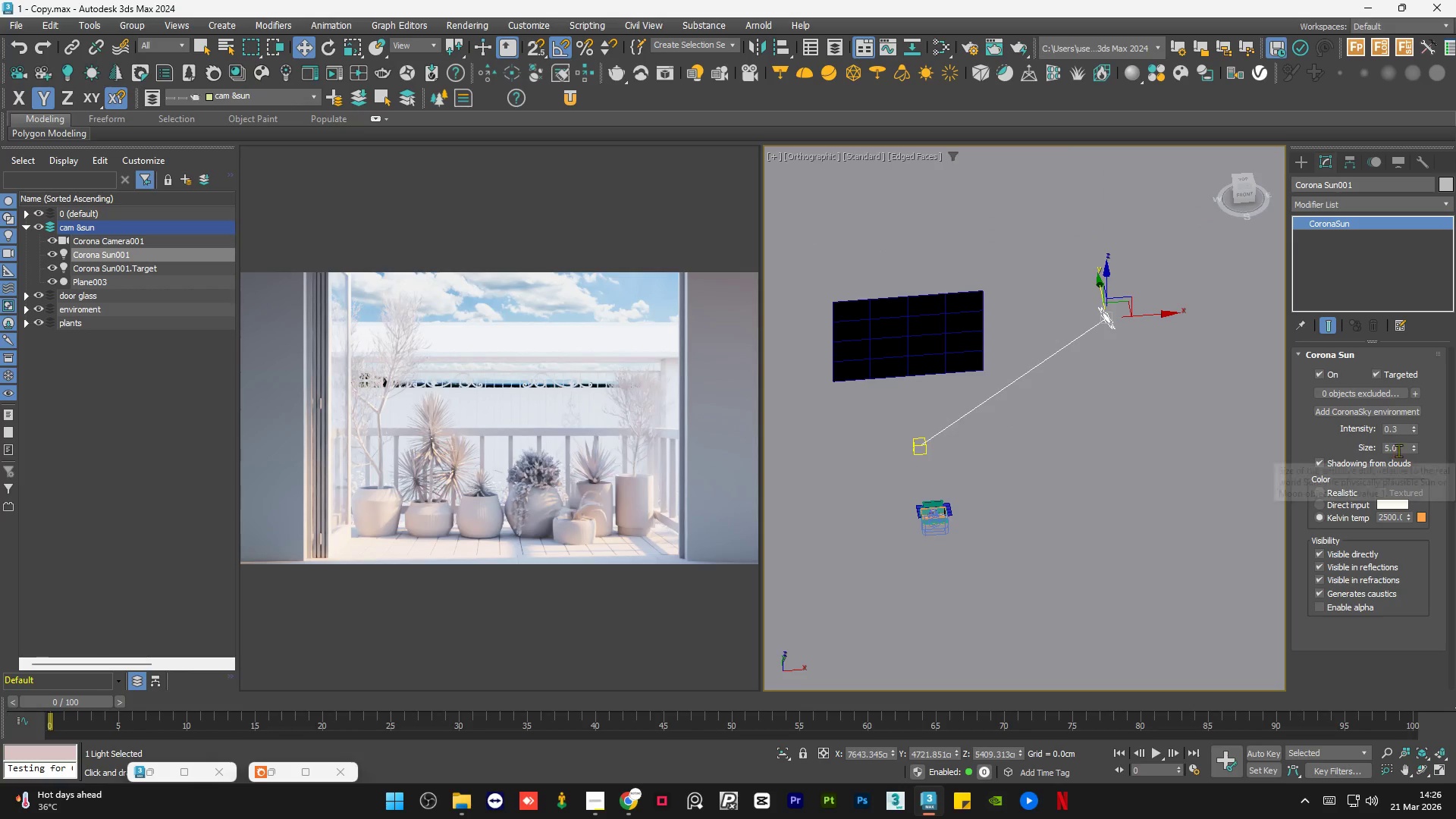 
double_click([1401, 450])
 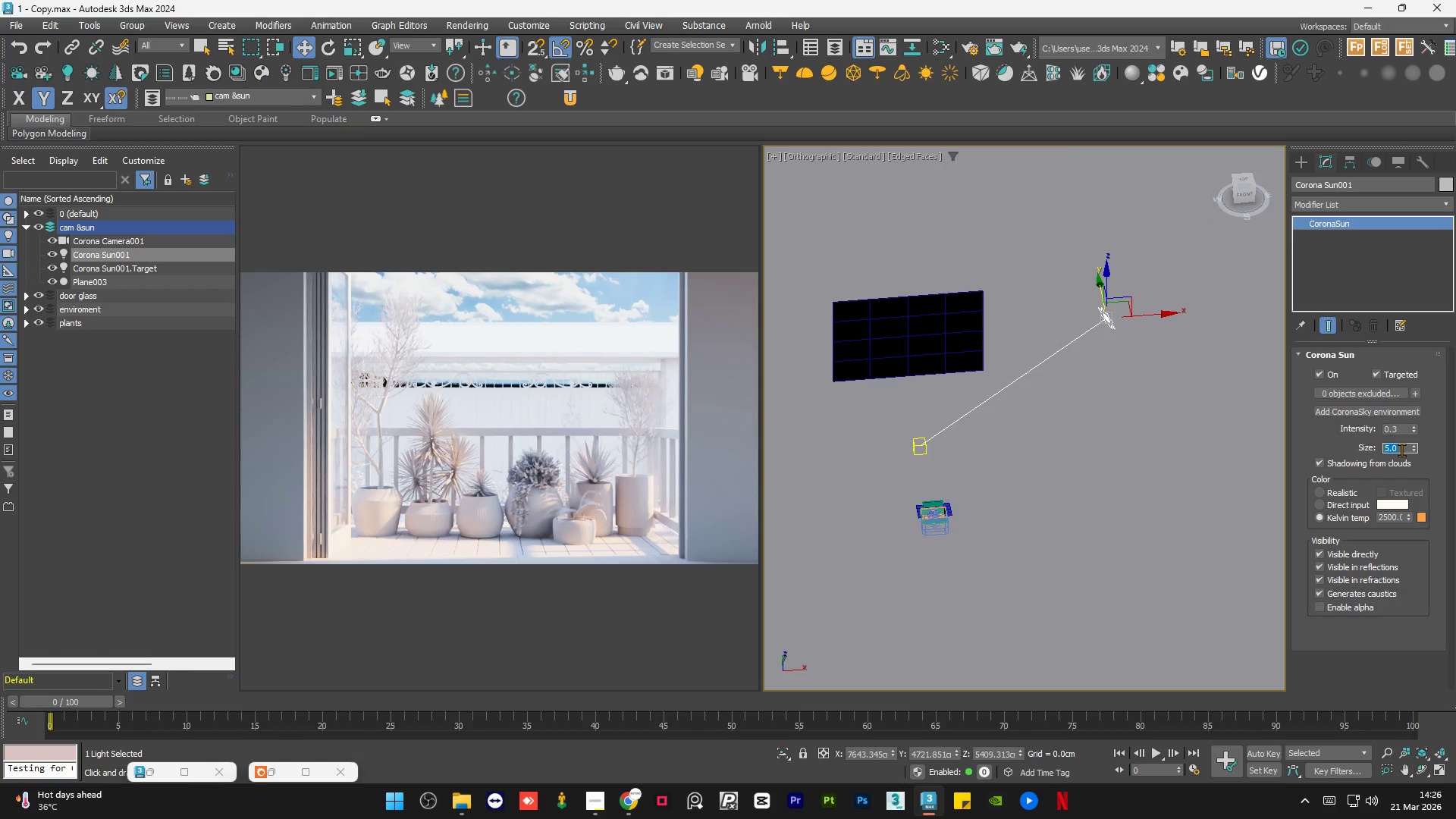 
key(Numpad6)
 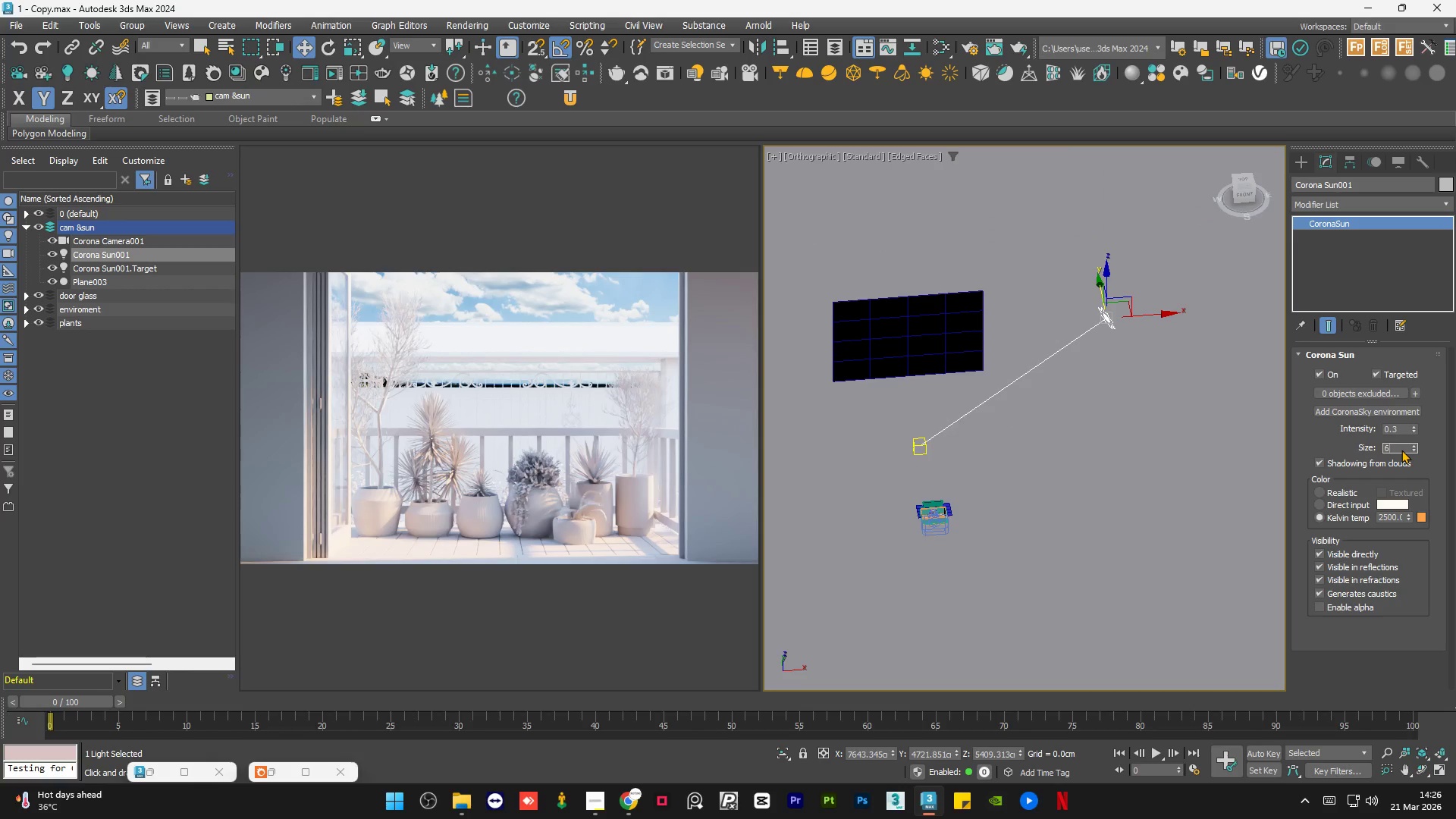 
key(NumpadEnter)
 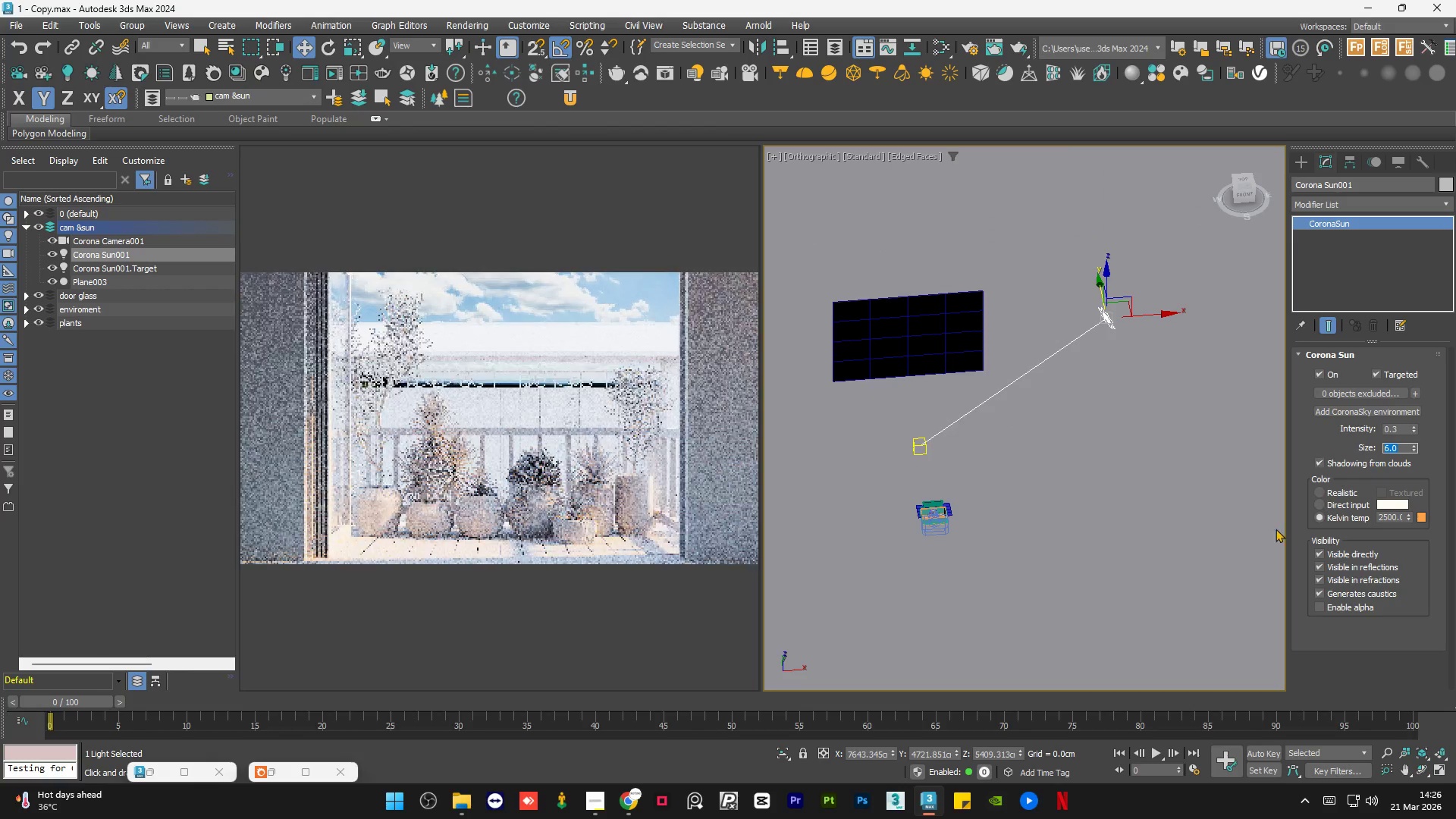 
left_click([1111, 527])
 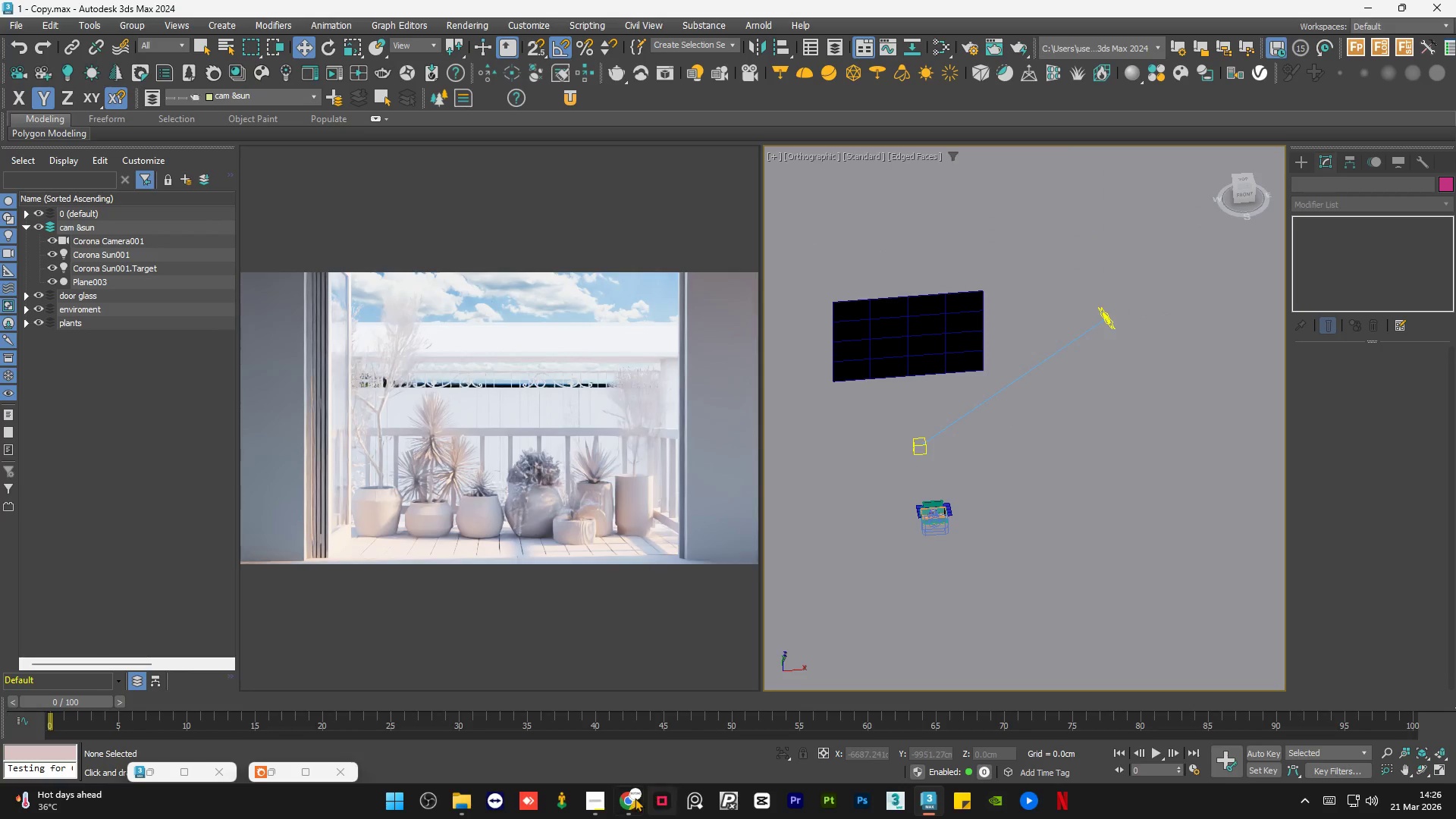 
left_click([623, 805])
 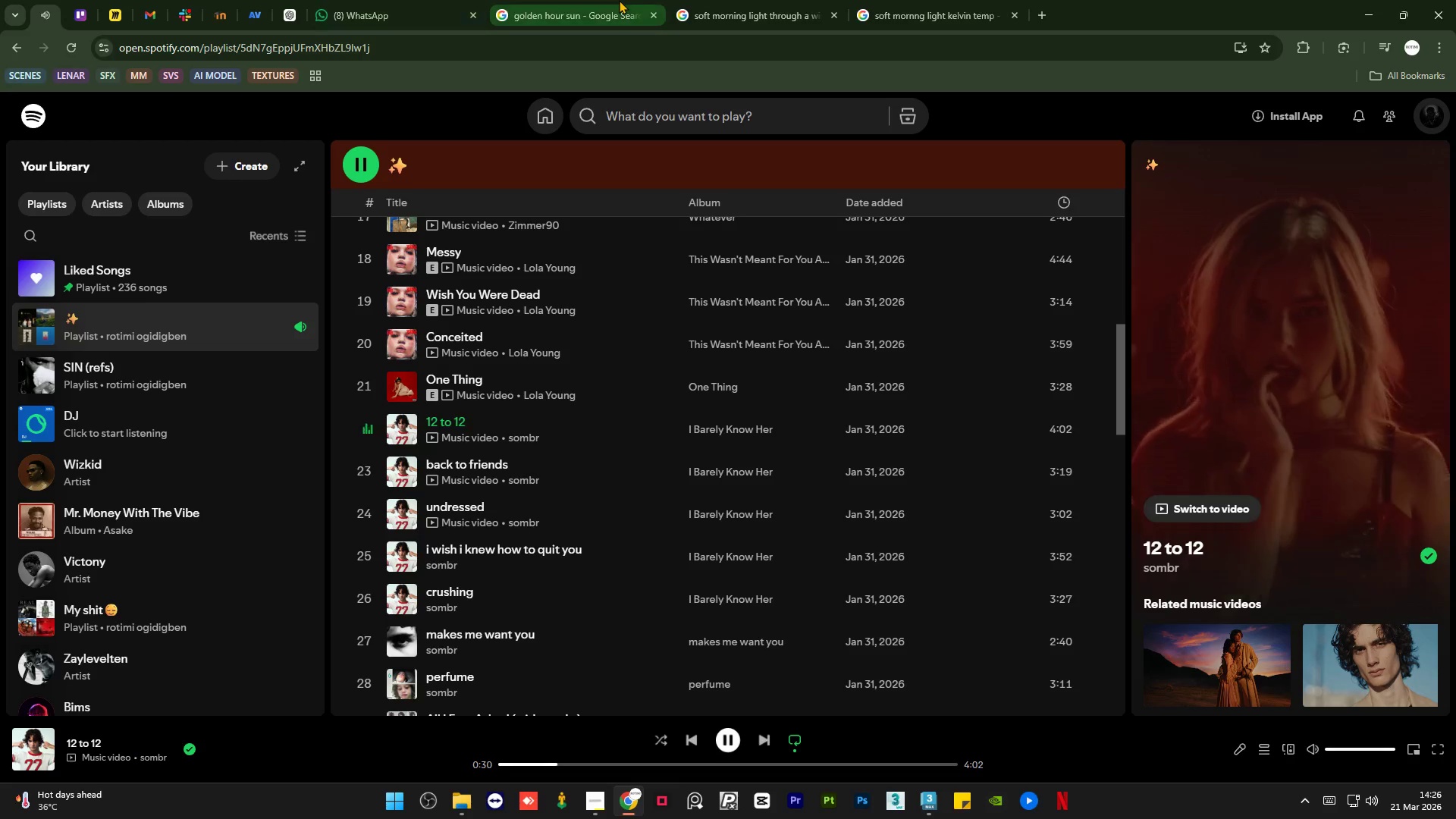 
left_click([711, 0])
 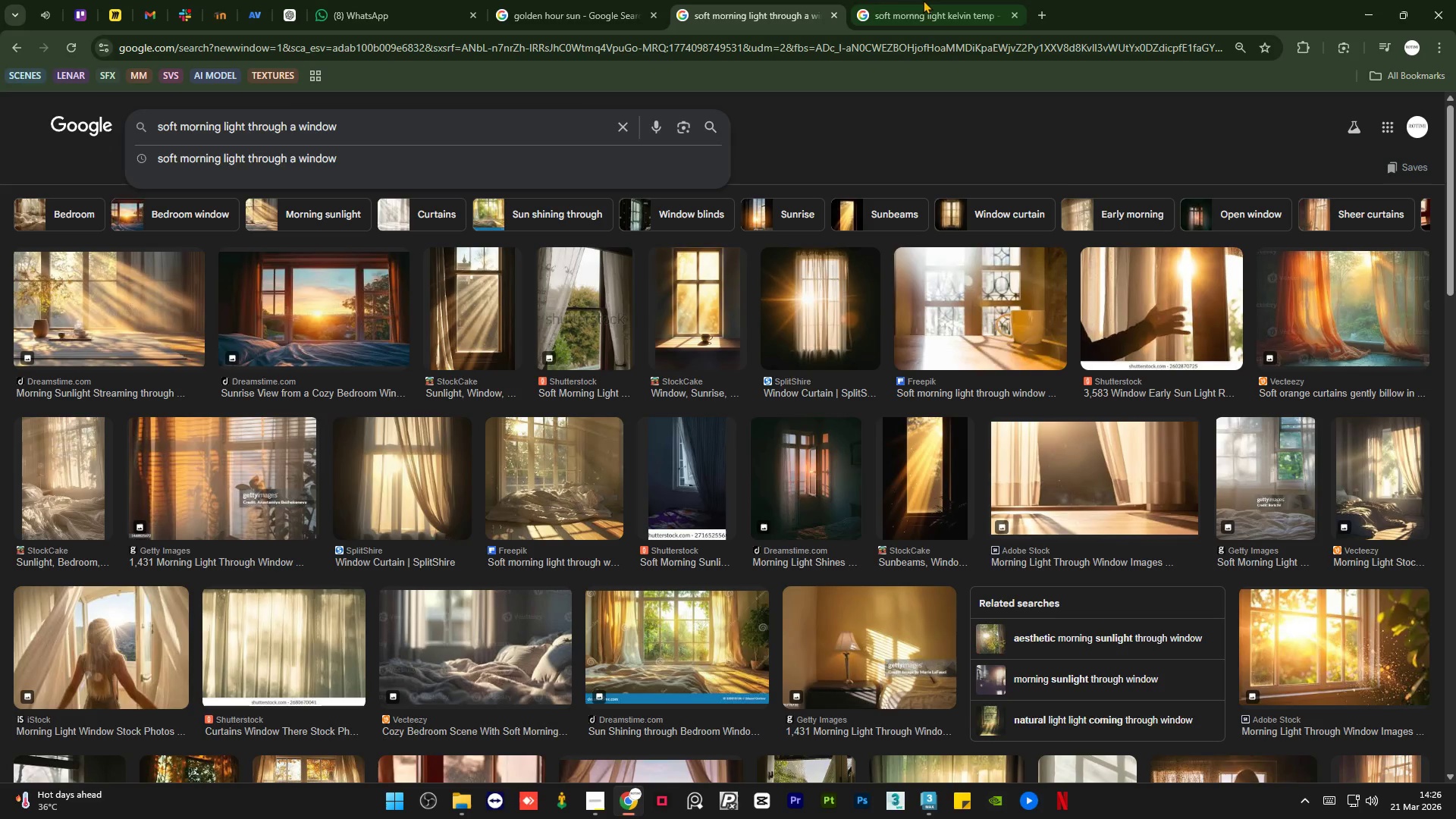 
left_click([922, 0])
 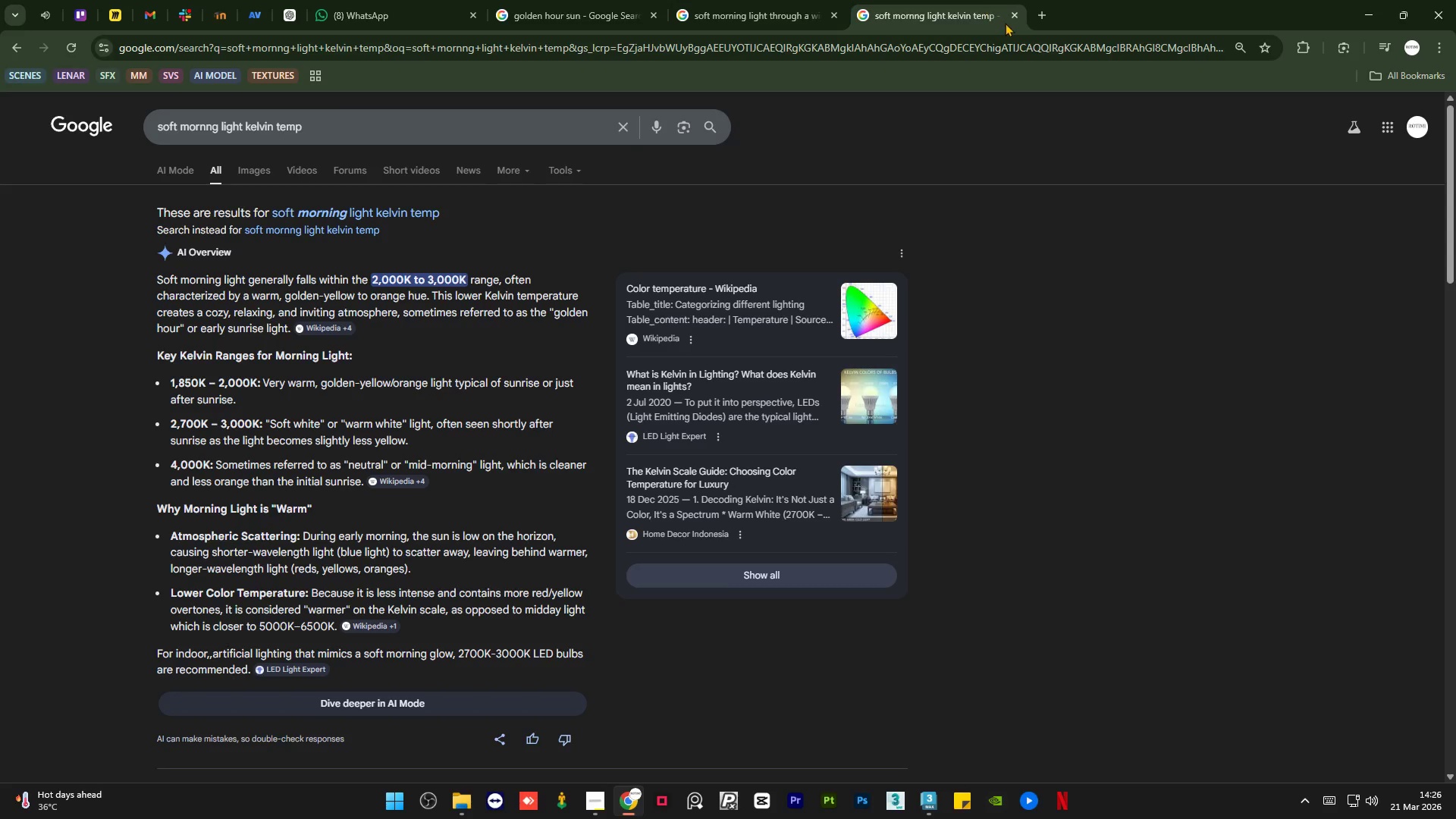 
left_click([1014, 14])
 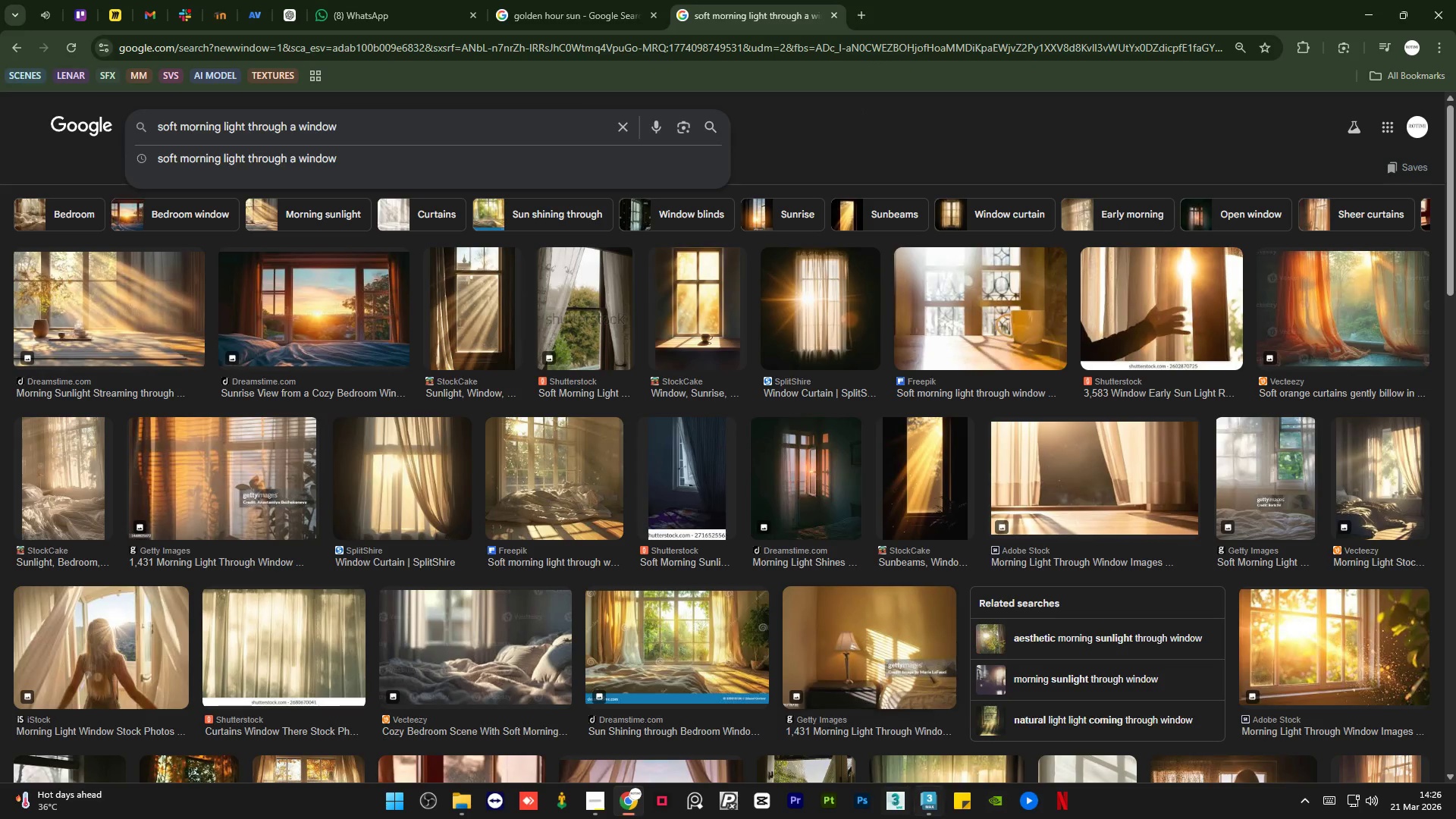 
wait(6.66)
 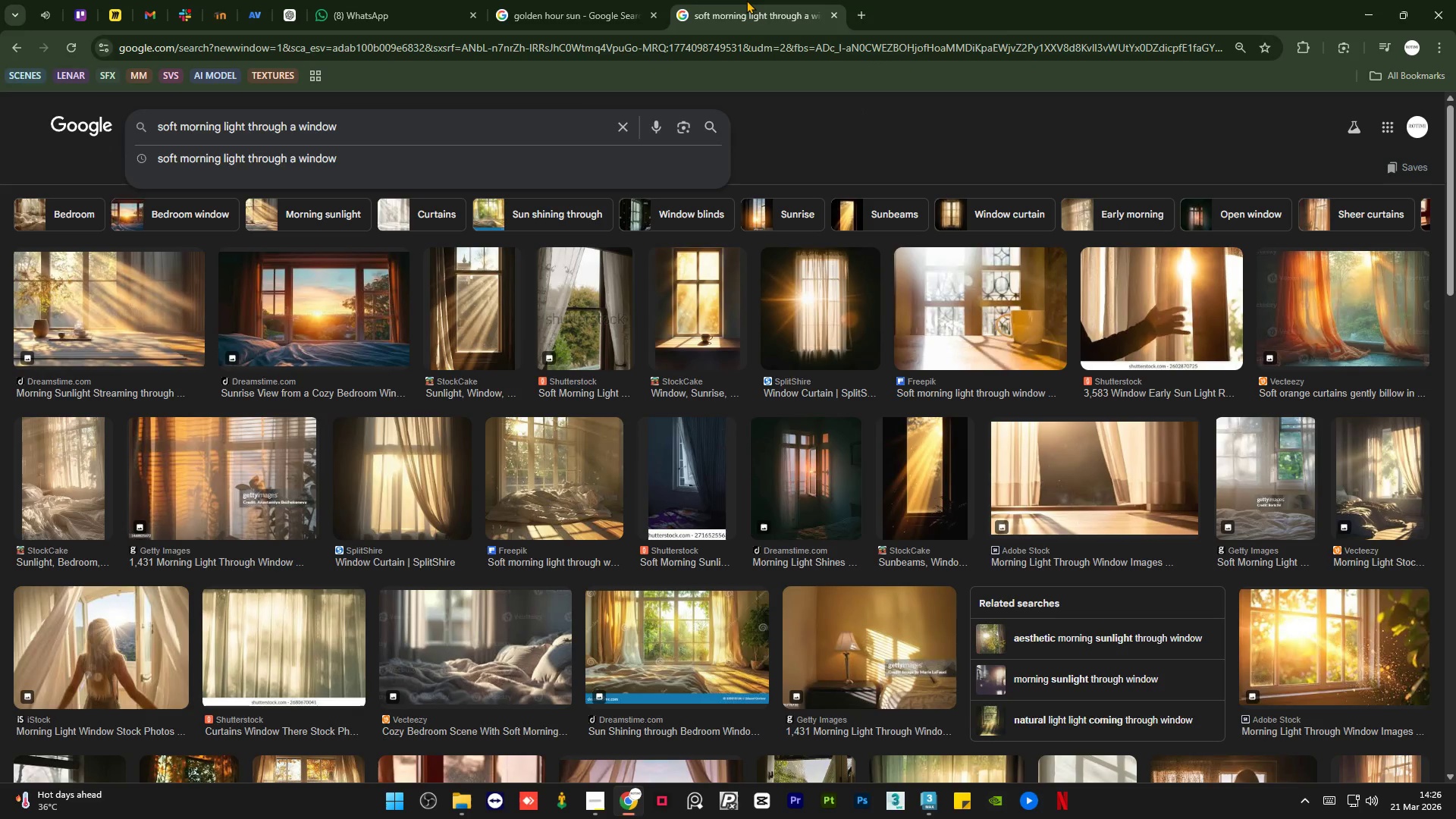 
left_click([941, 718])
 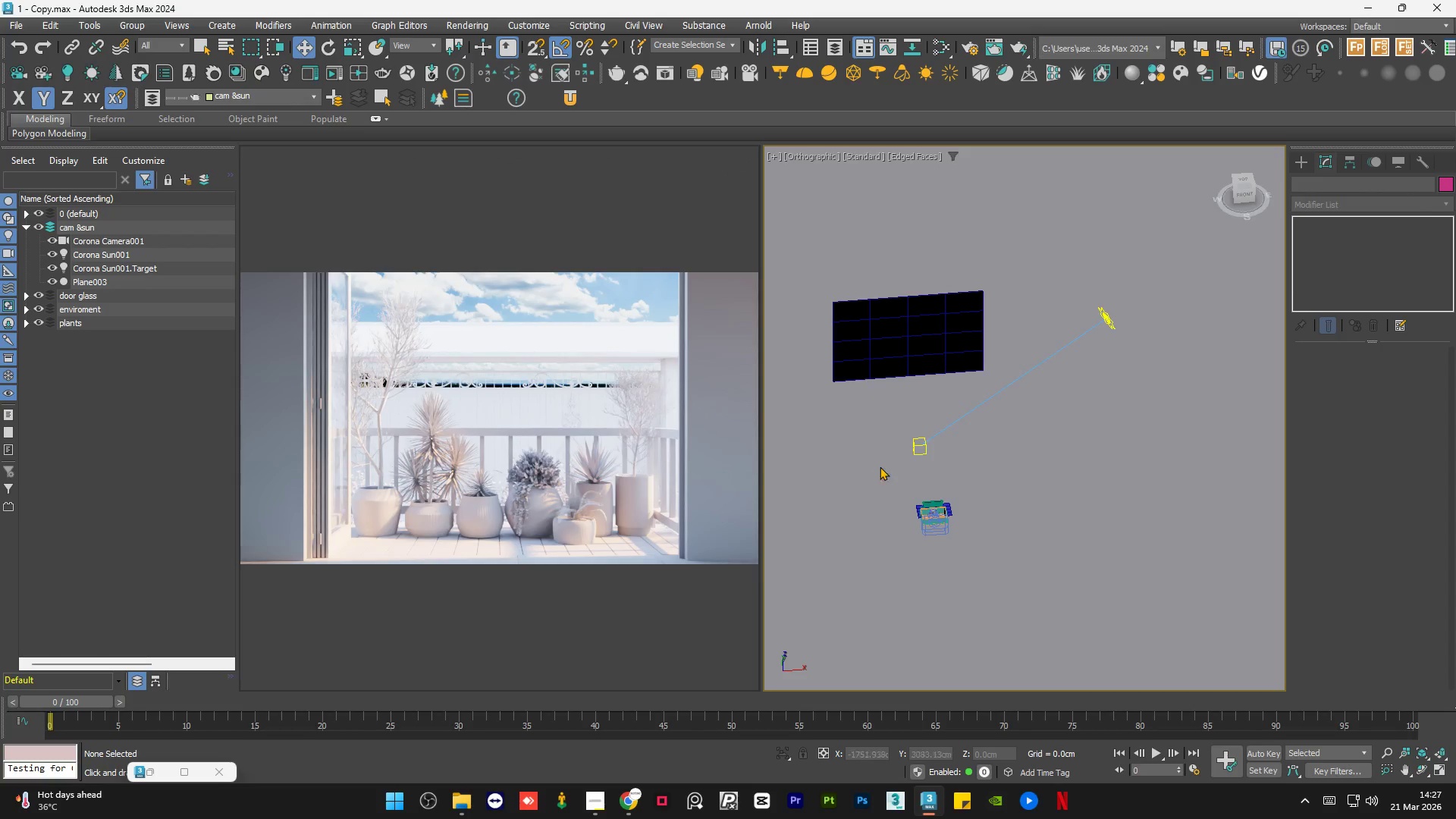 
left_click([1089, 462])
 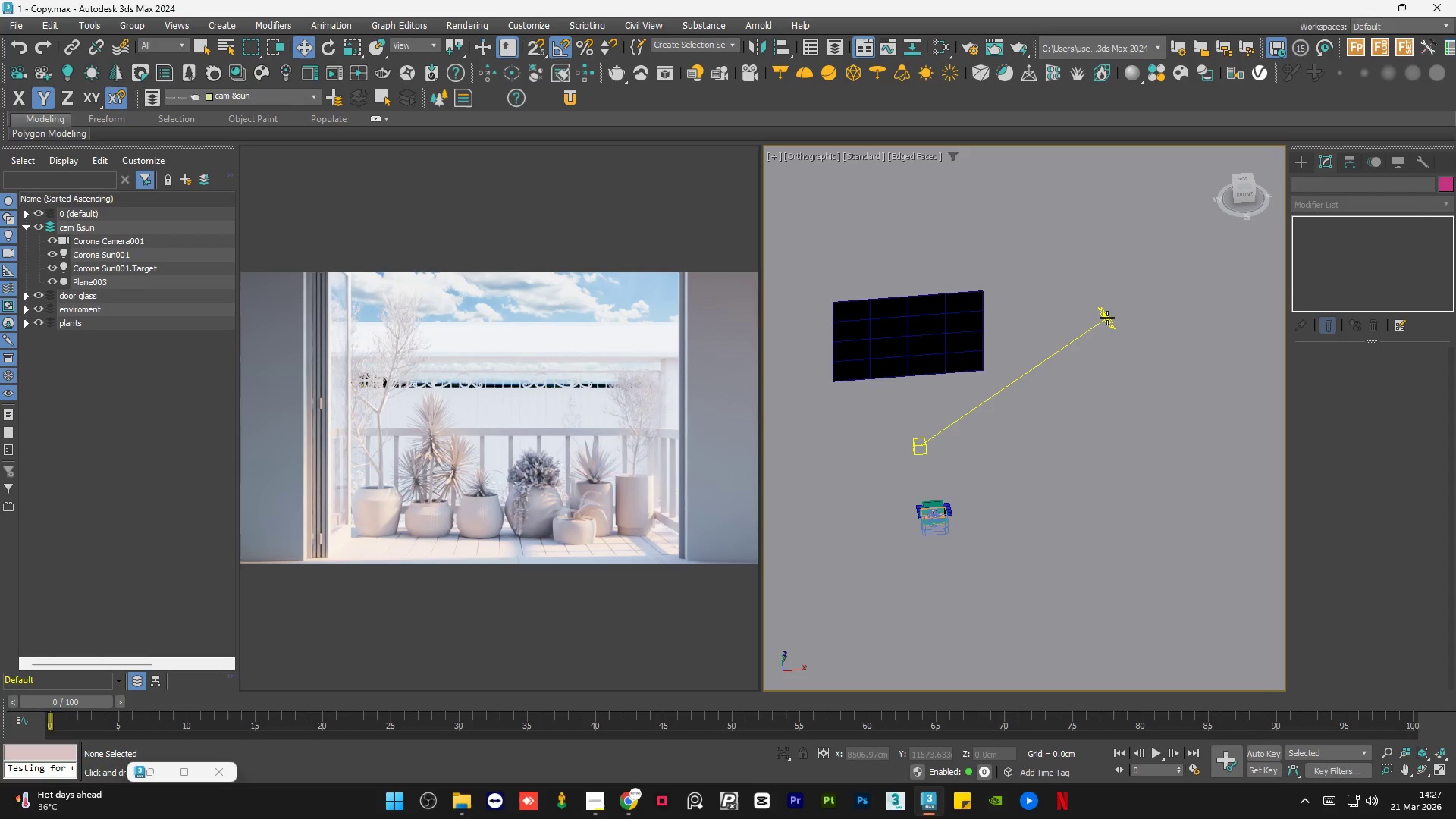 
left_click([1107, 318])
 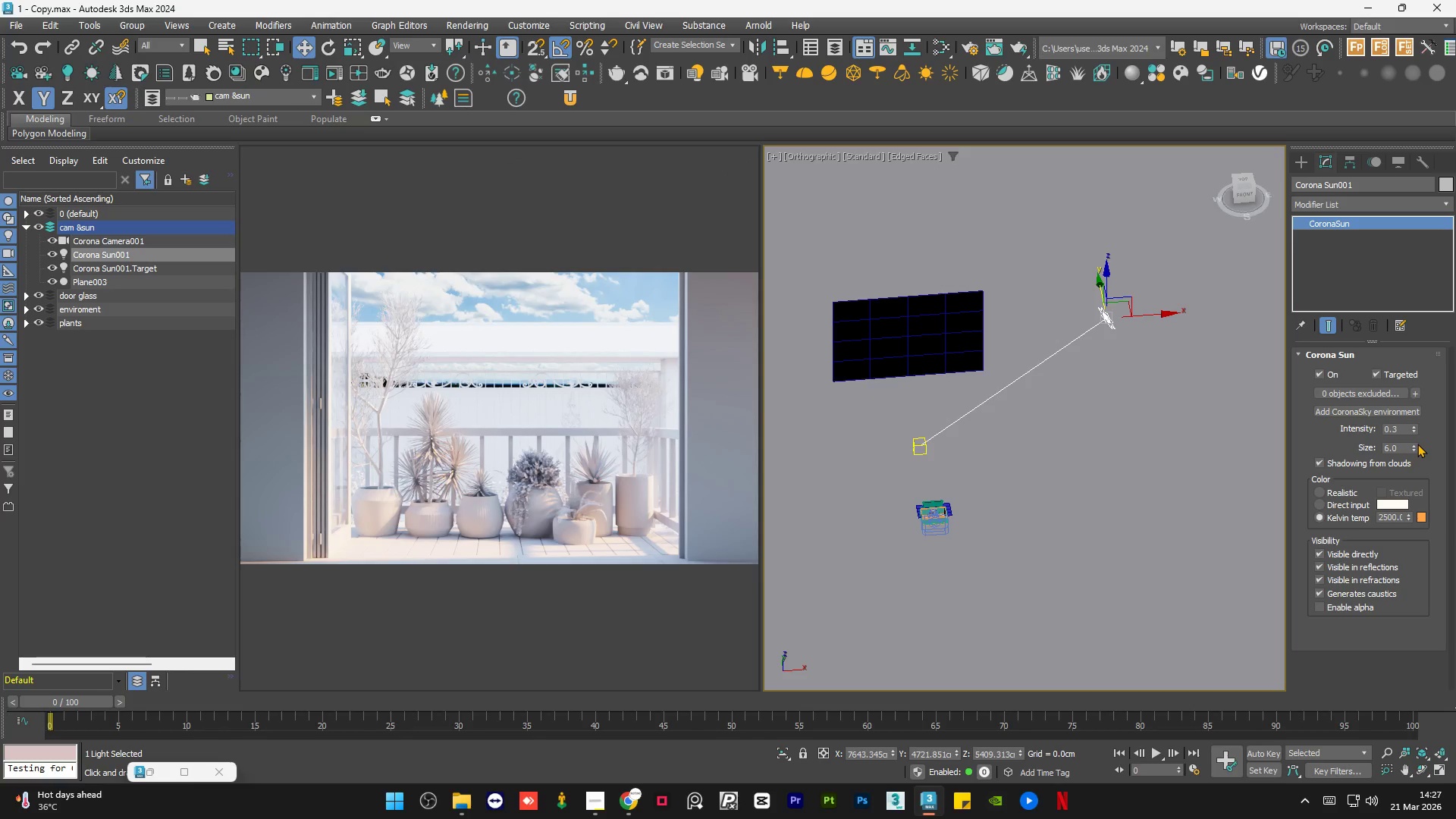 
double_click([1404, 447])
 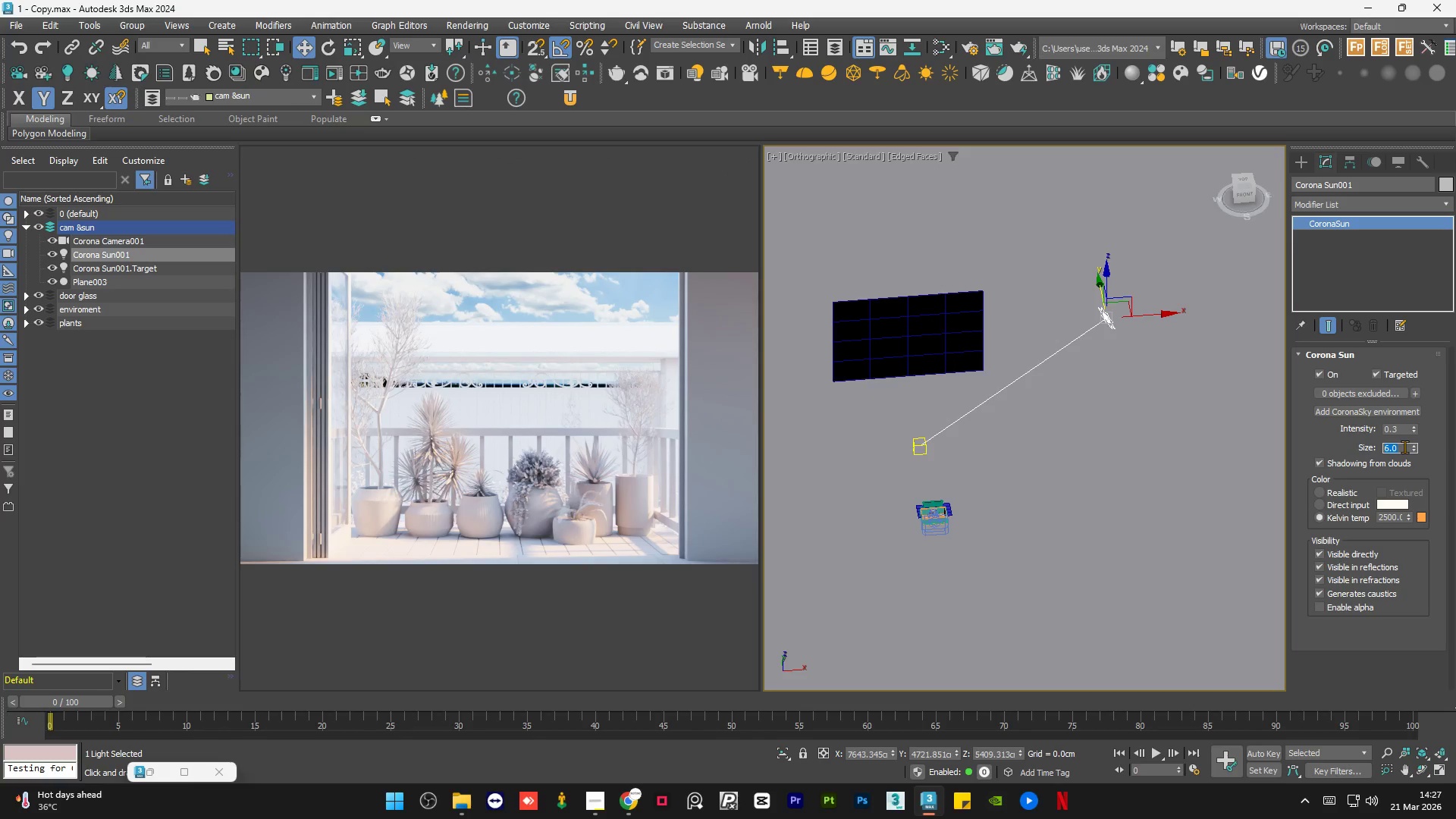 
key(Numpad4)
 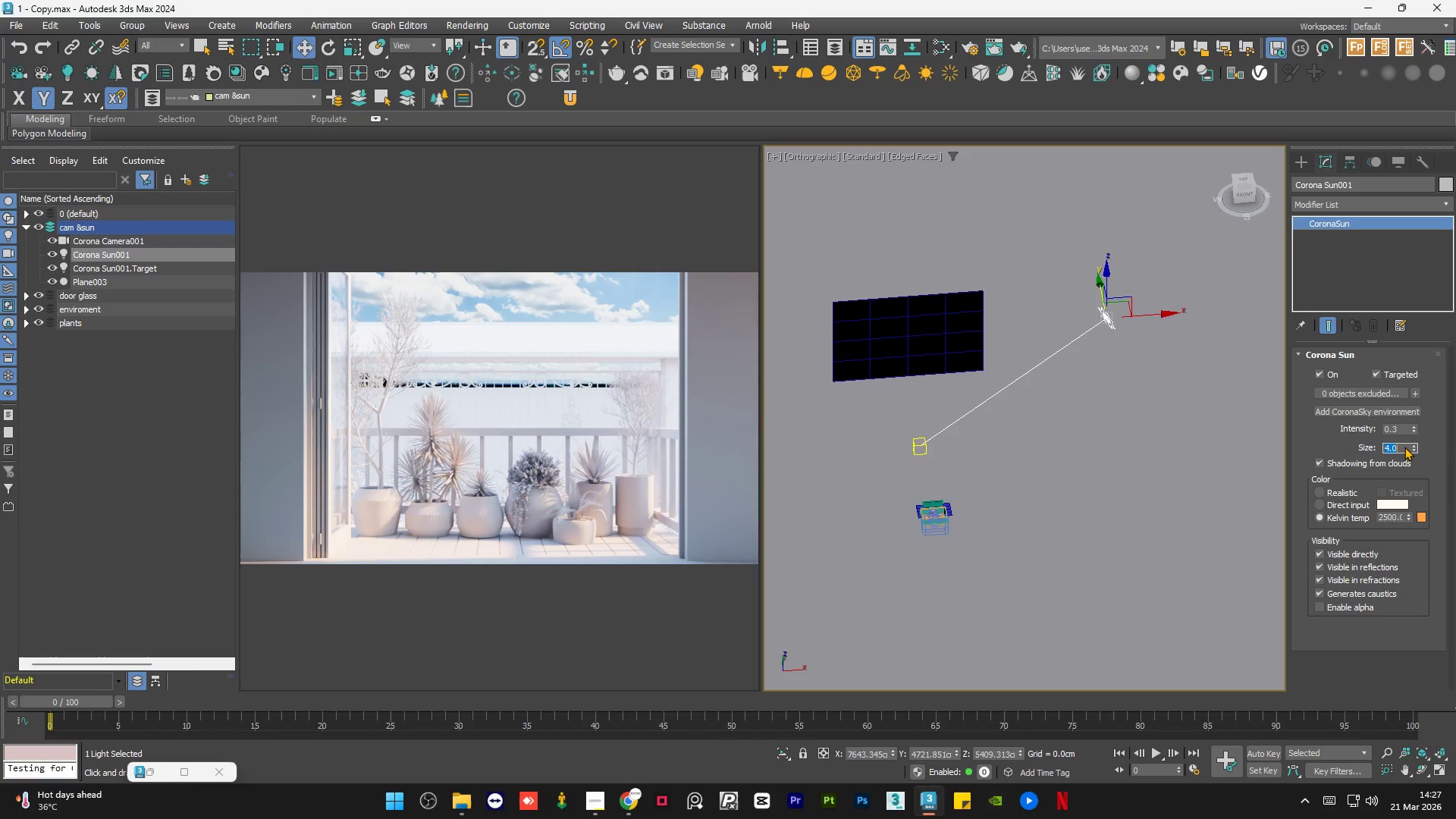 
key(NumpadEnter)
 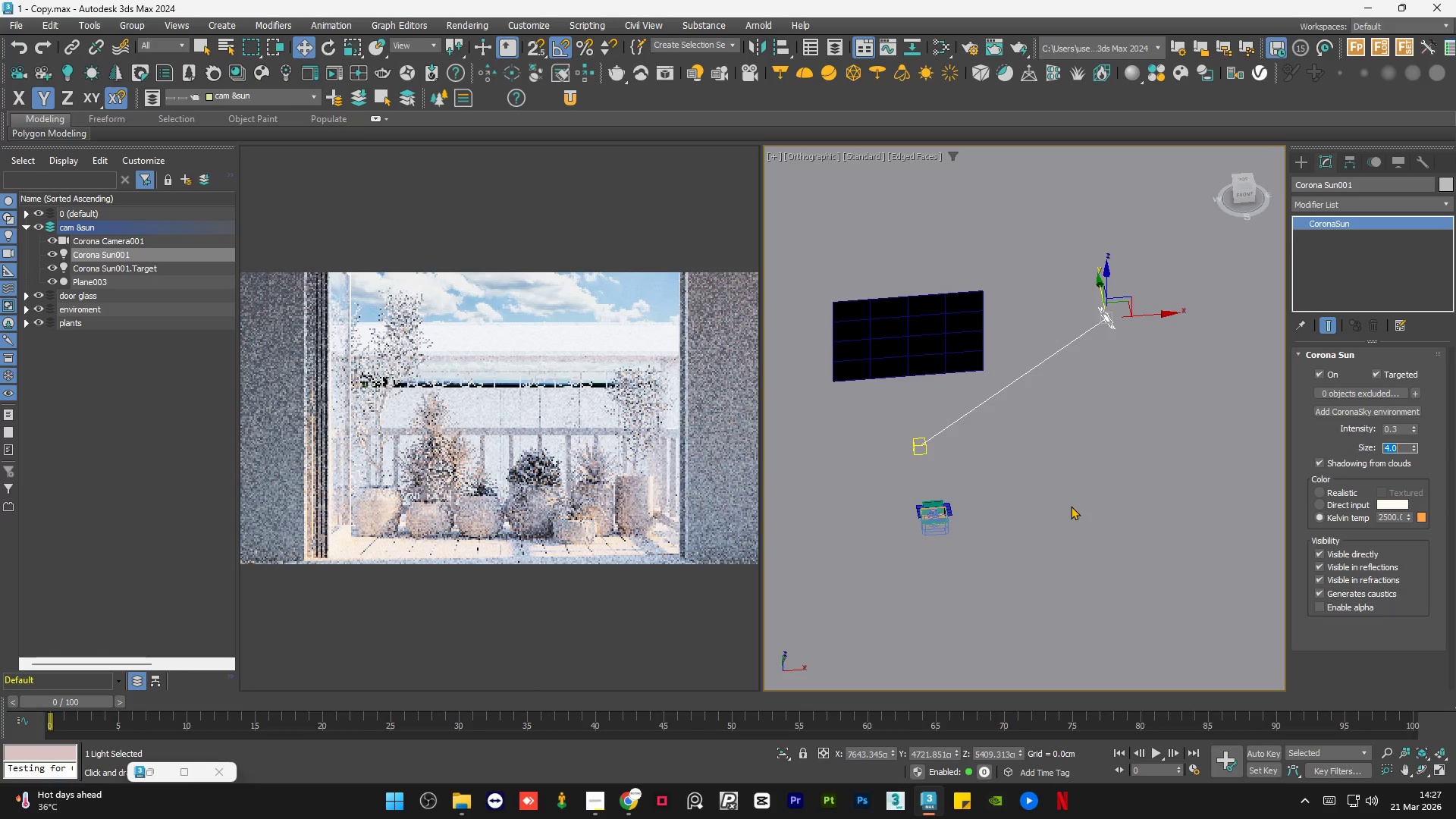 
left_click([1078, 476])
 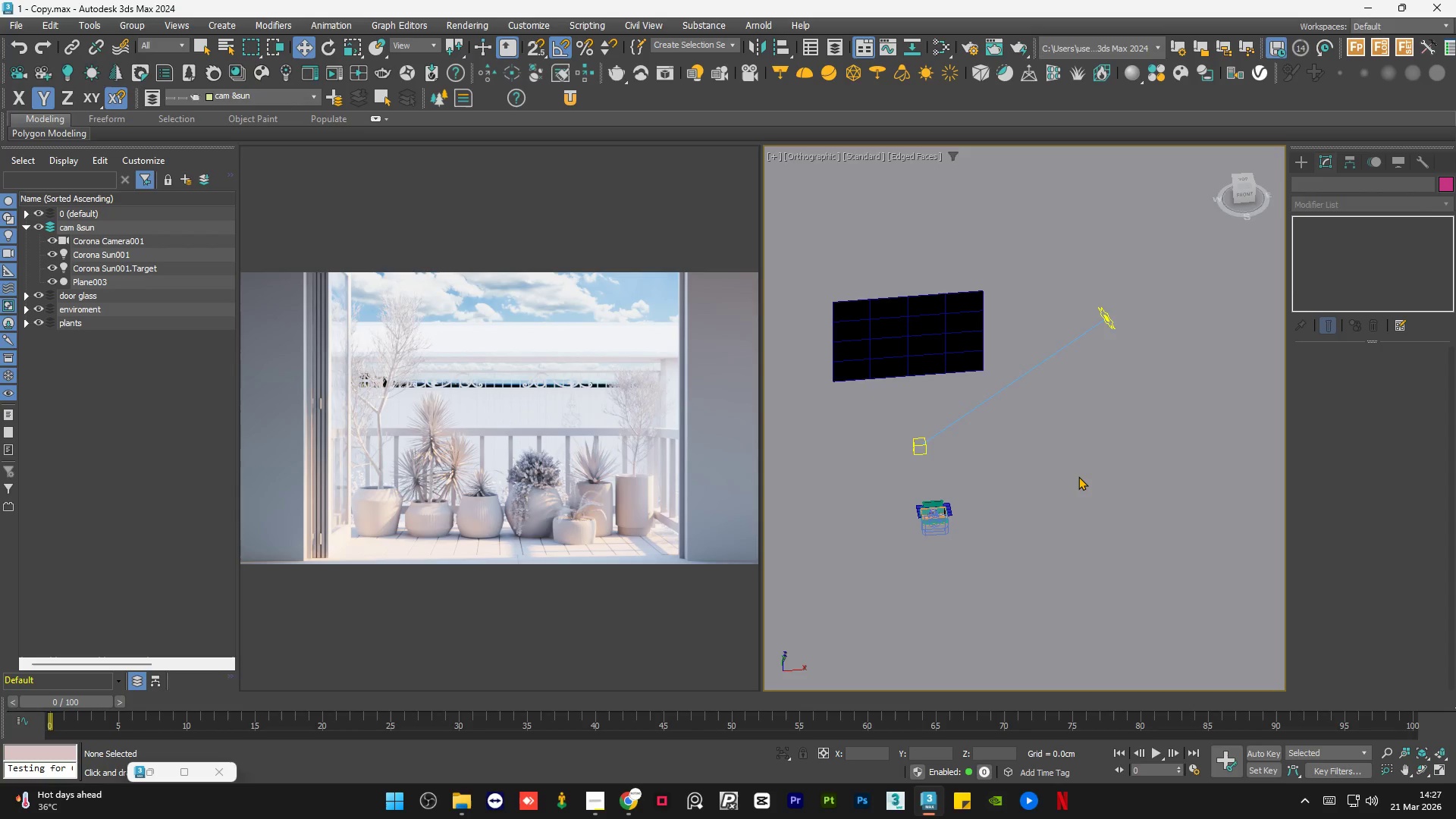 
wait(52.24)
 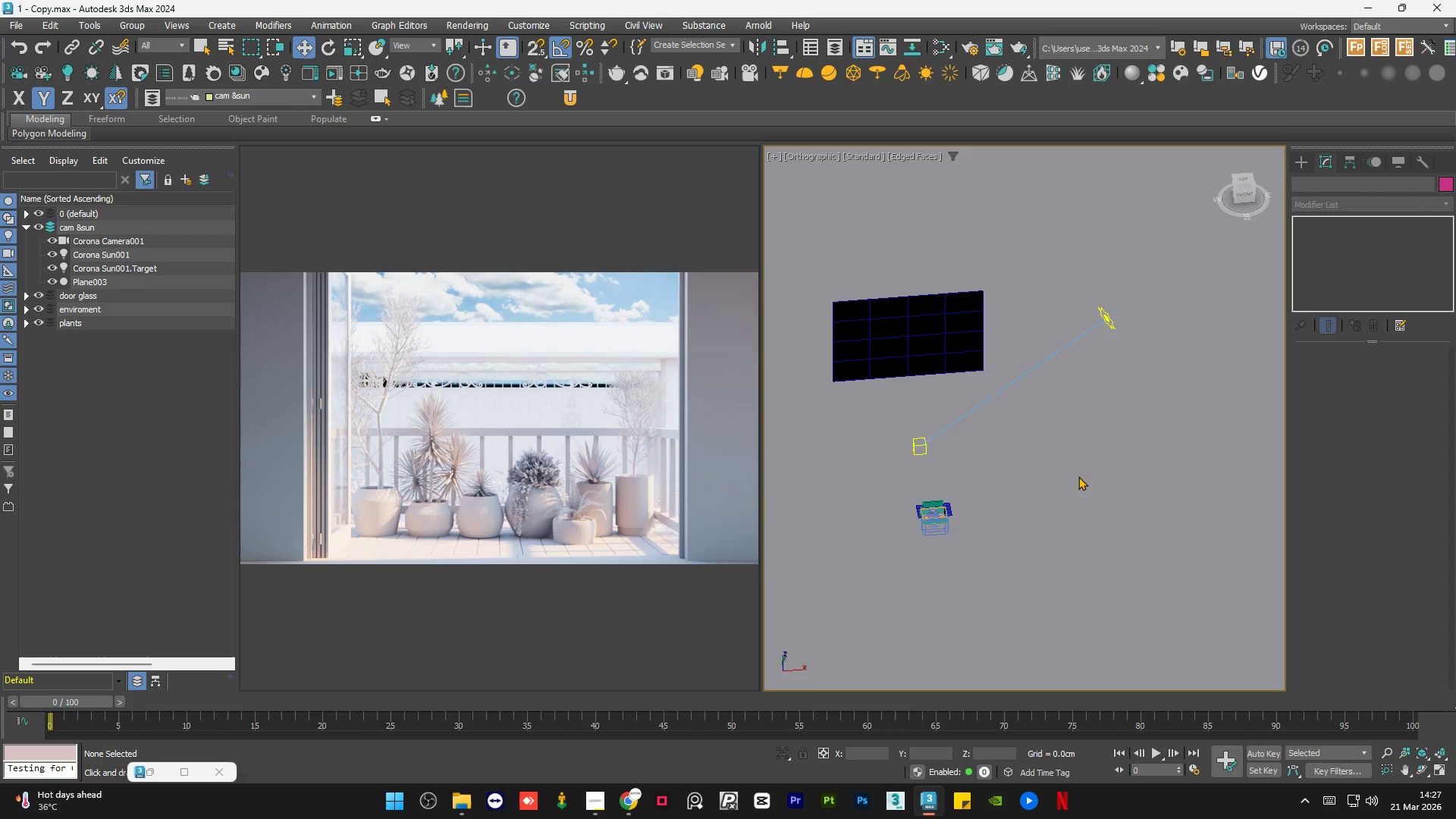 
left_click([1078, 476])
 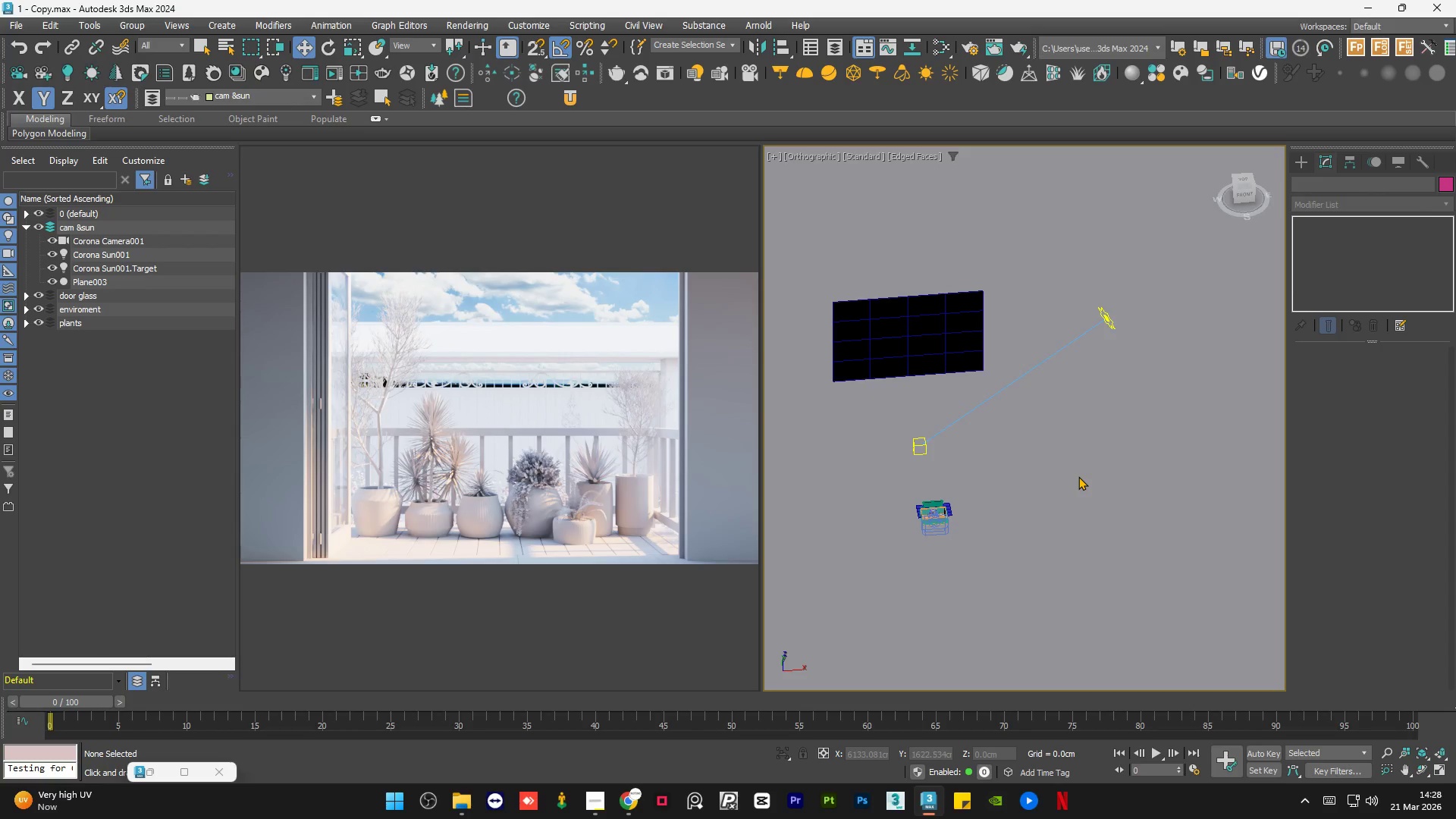 
left_click([1078, 476])
 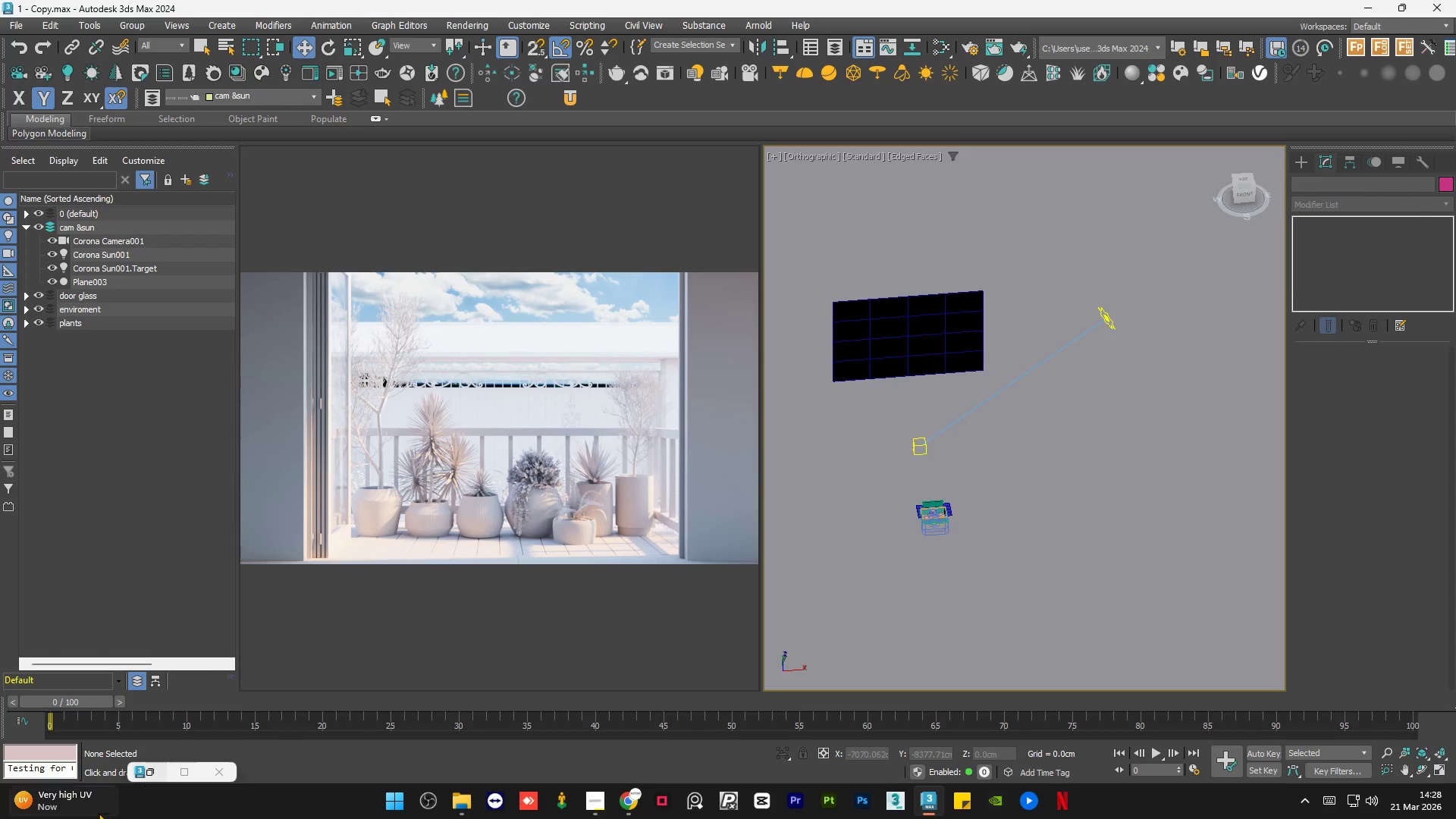 
left_click([148, 777])
 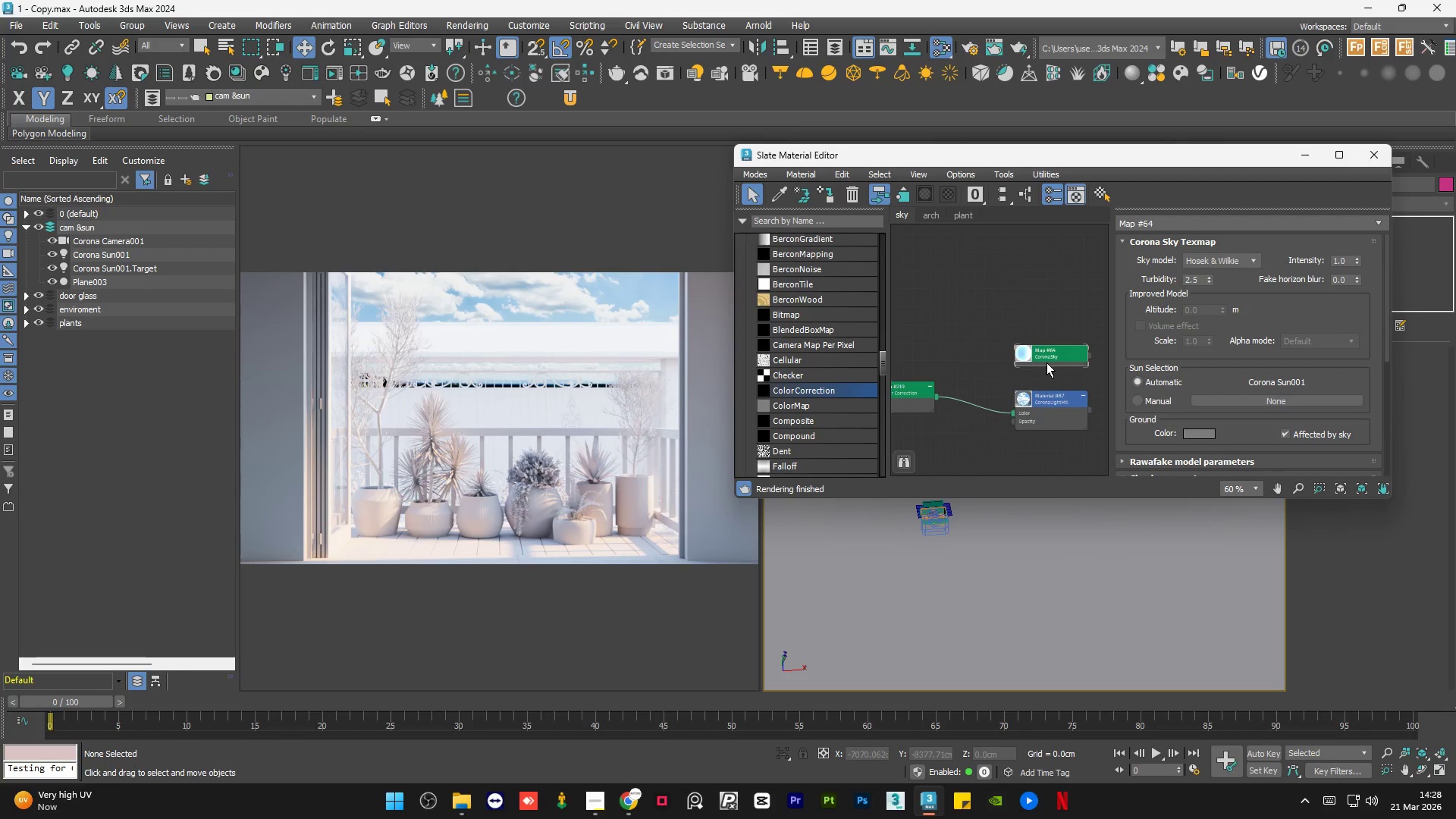 
double_click([1048, 361])
 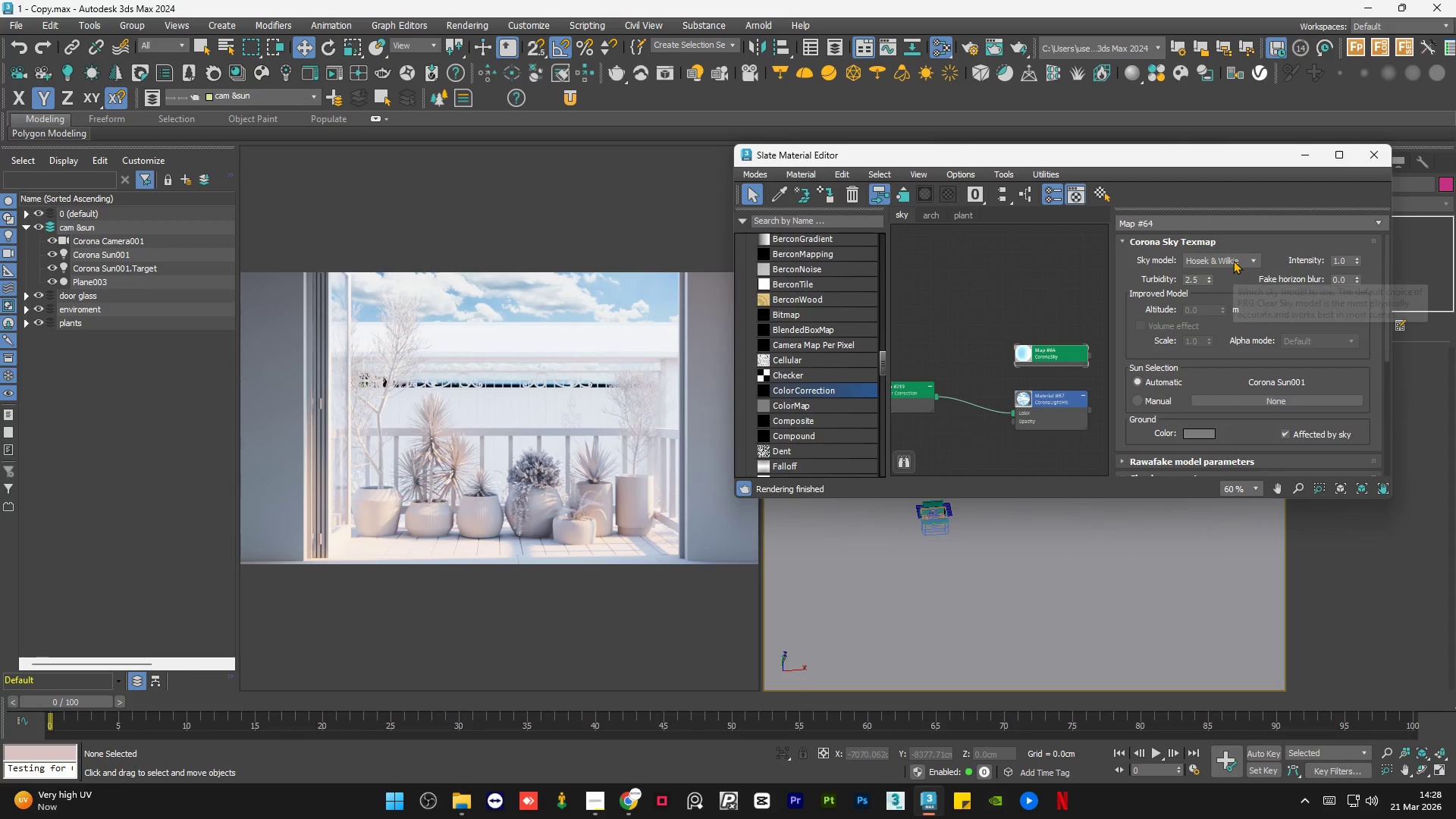 
scroll: coordinate [1233, 260], scroll_direction: down, amount: 1.0
 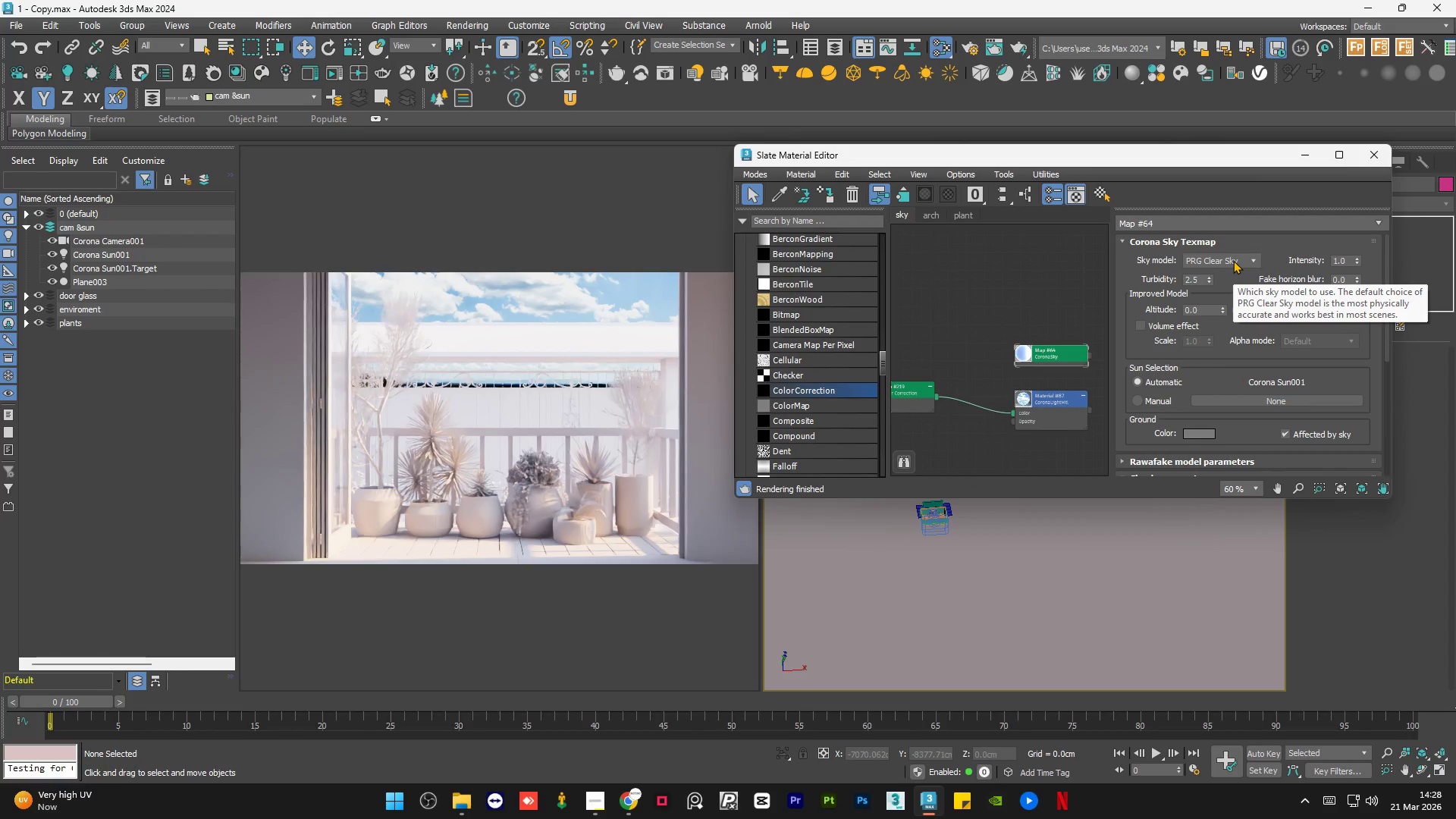 
scroll: coordinate [1233, 260], scroll_direction: up, amount: 1.0
 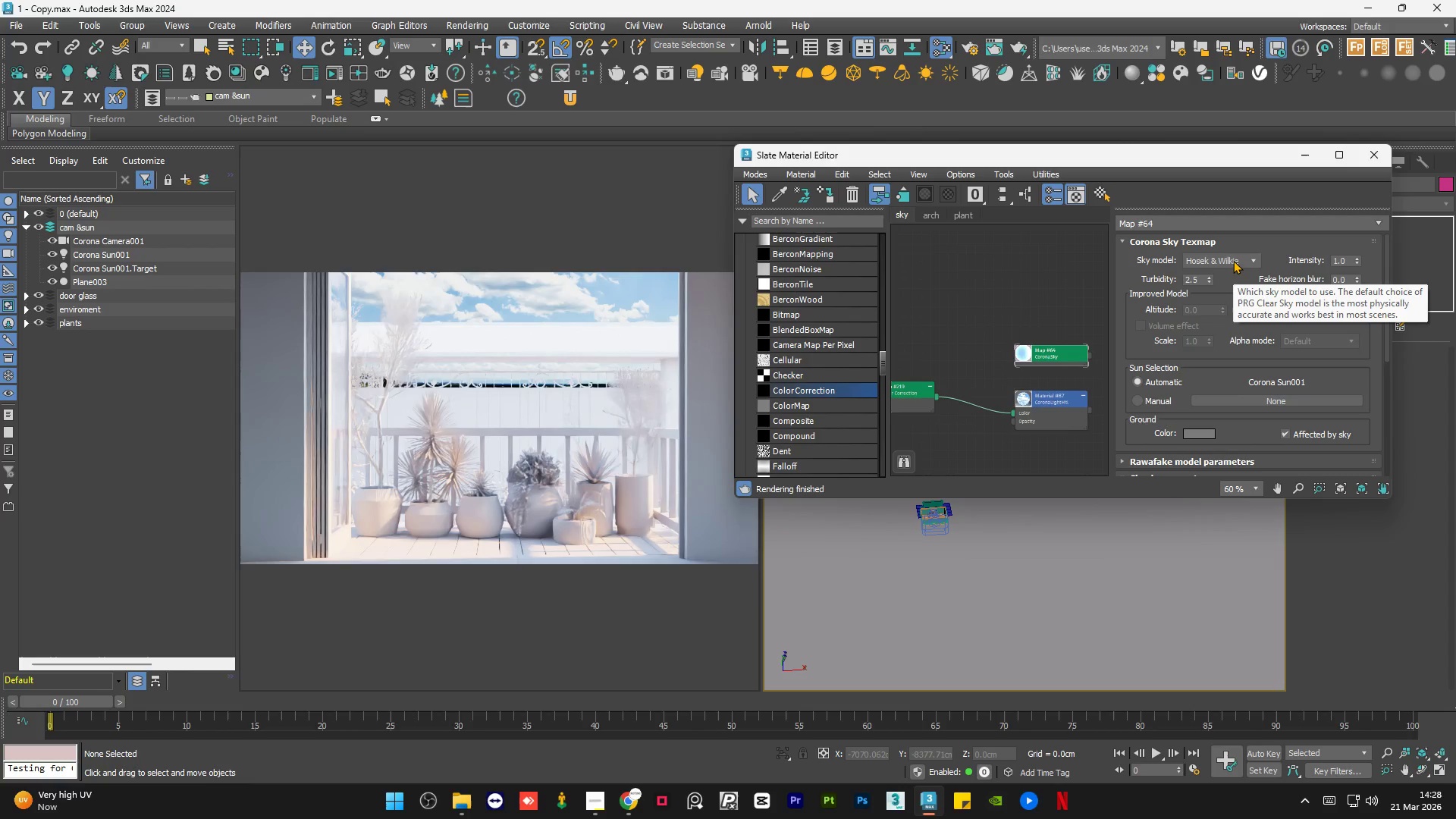 
scroll: coordinate [1233, 260], scroll_direction: down, amount: 1.0
 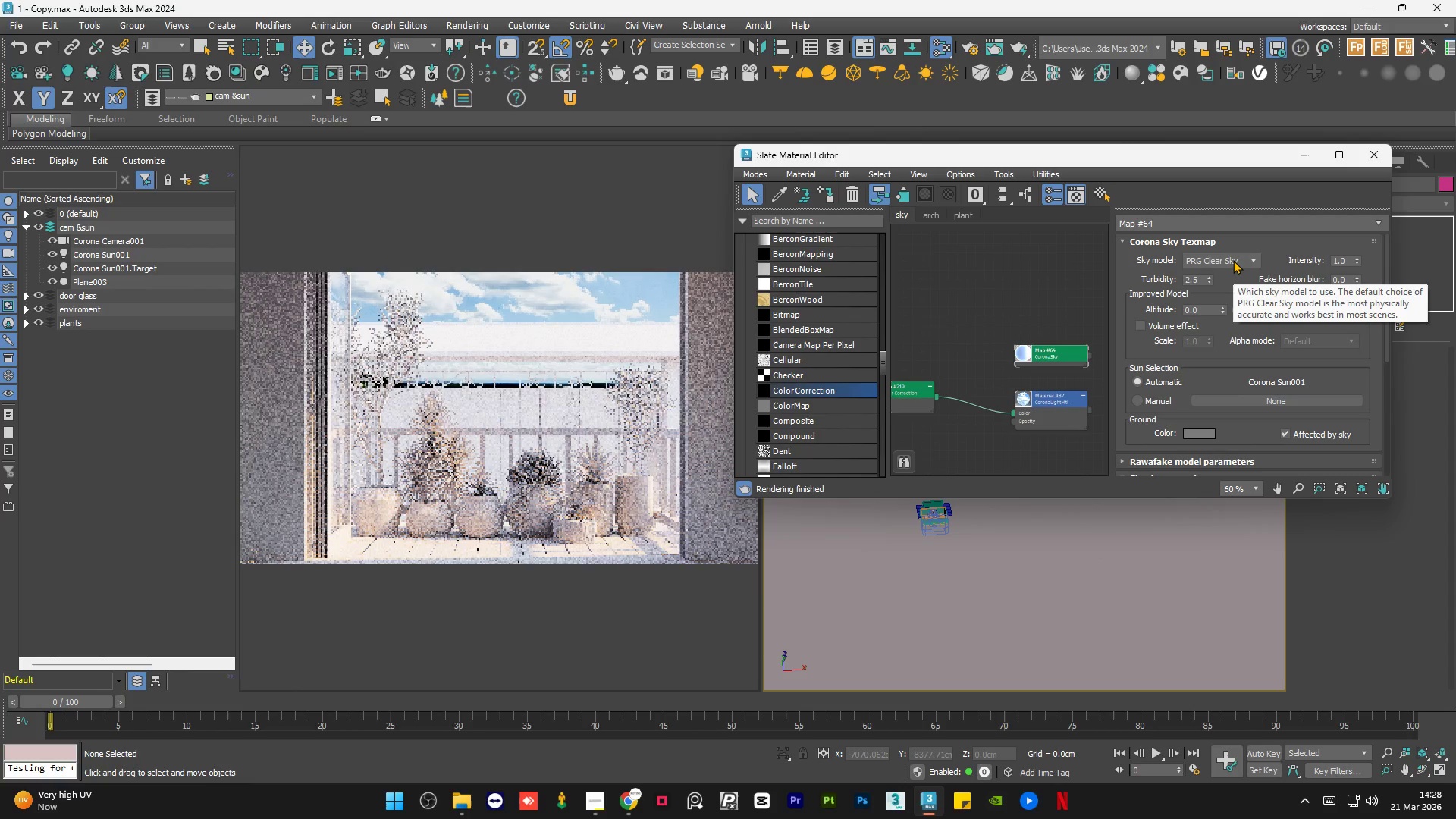 
scroll: coordinate [1233, 260], scroll_direction: up, amount: 2.0
 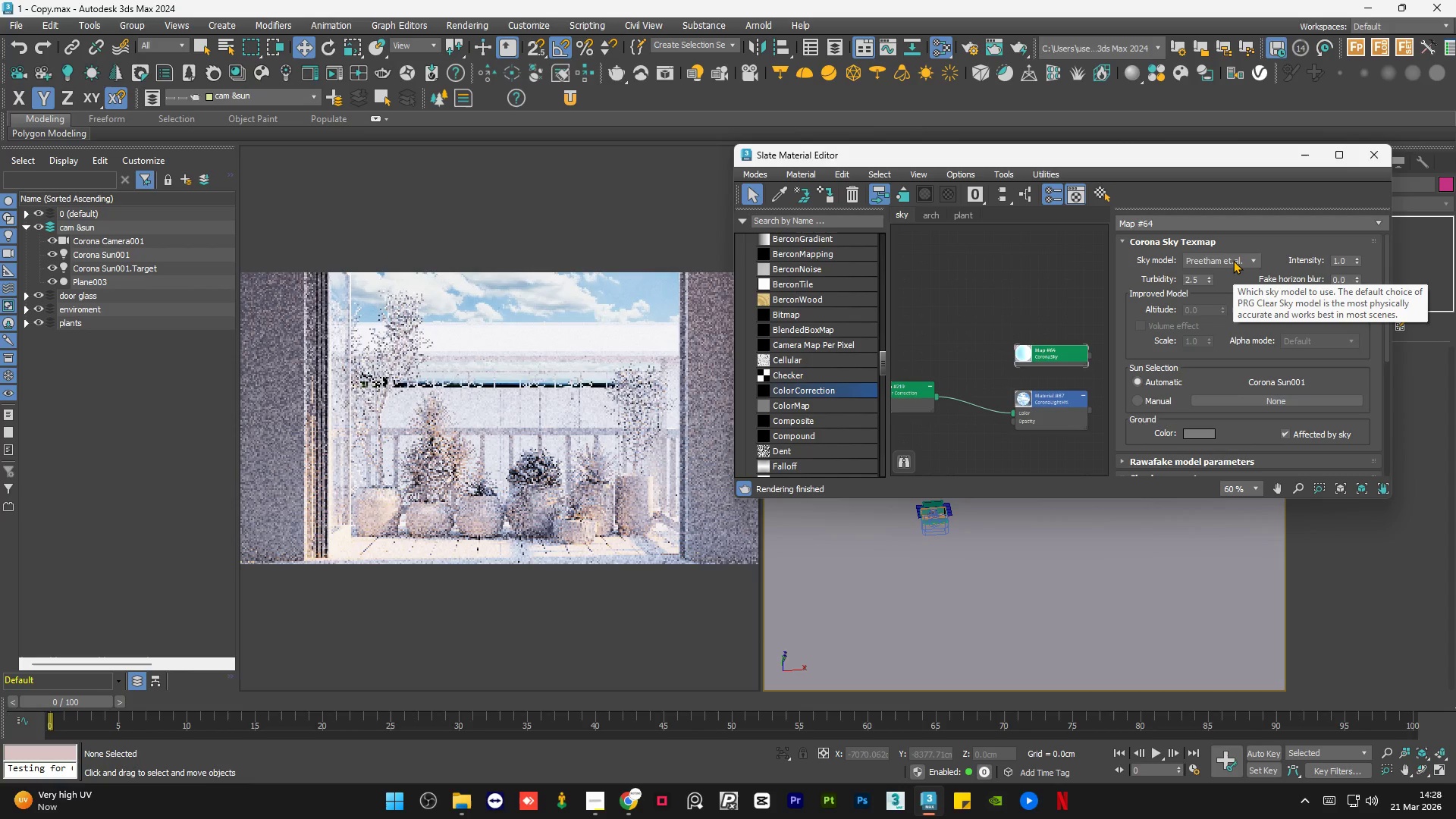 
scroll: coordinate [1233, 260], scroll_direction: down, amount: 1.0
 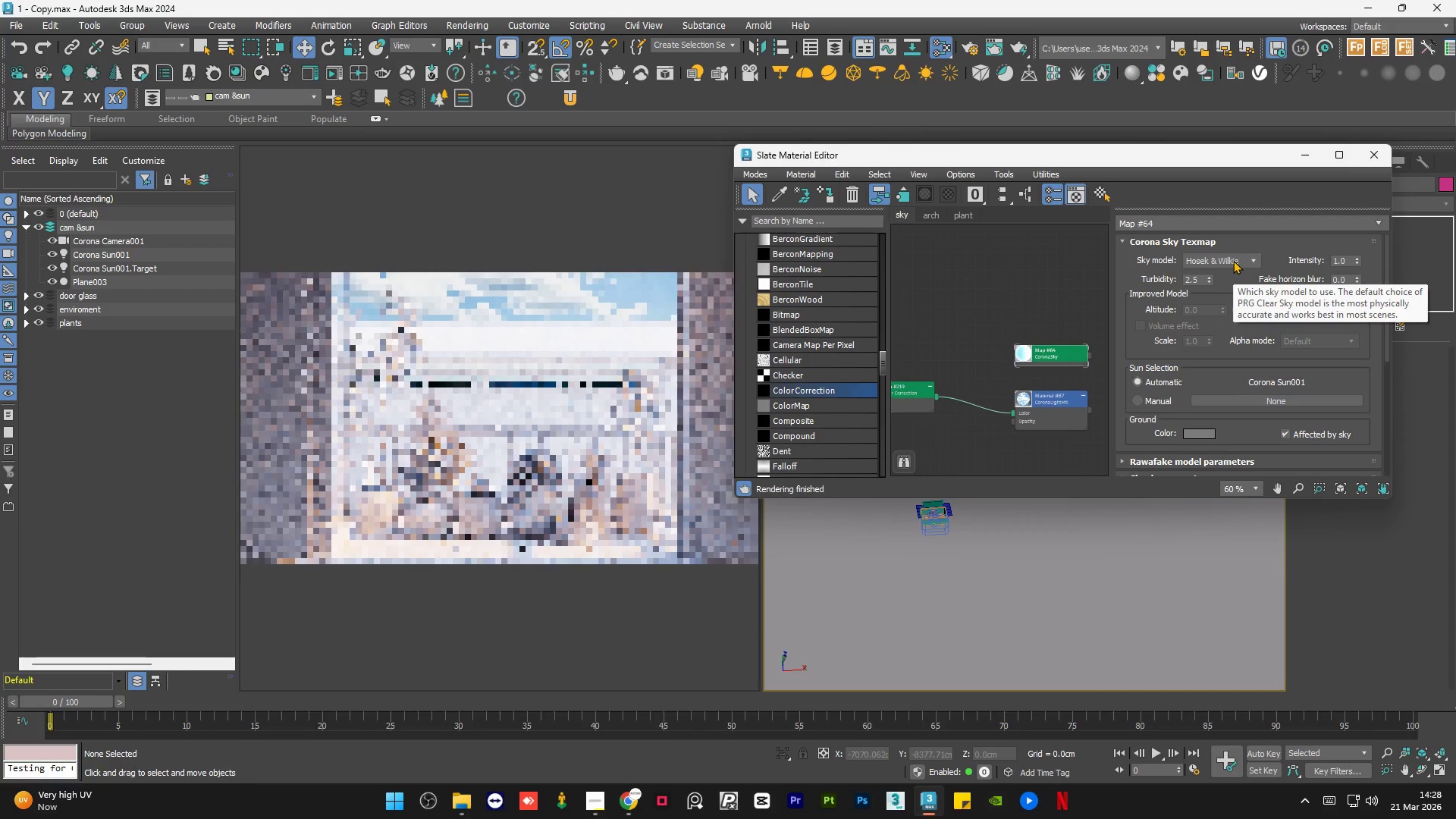 
scroll: coordinate [1233, 260], scroll_direction: up, amount: 1.0
 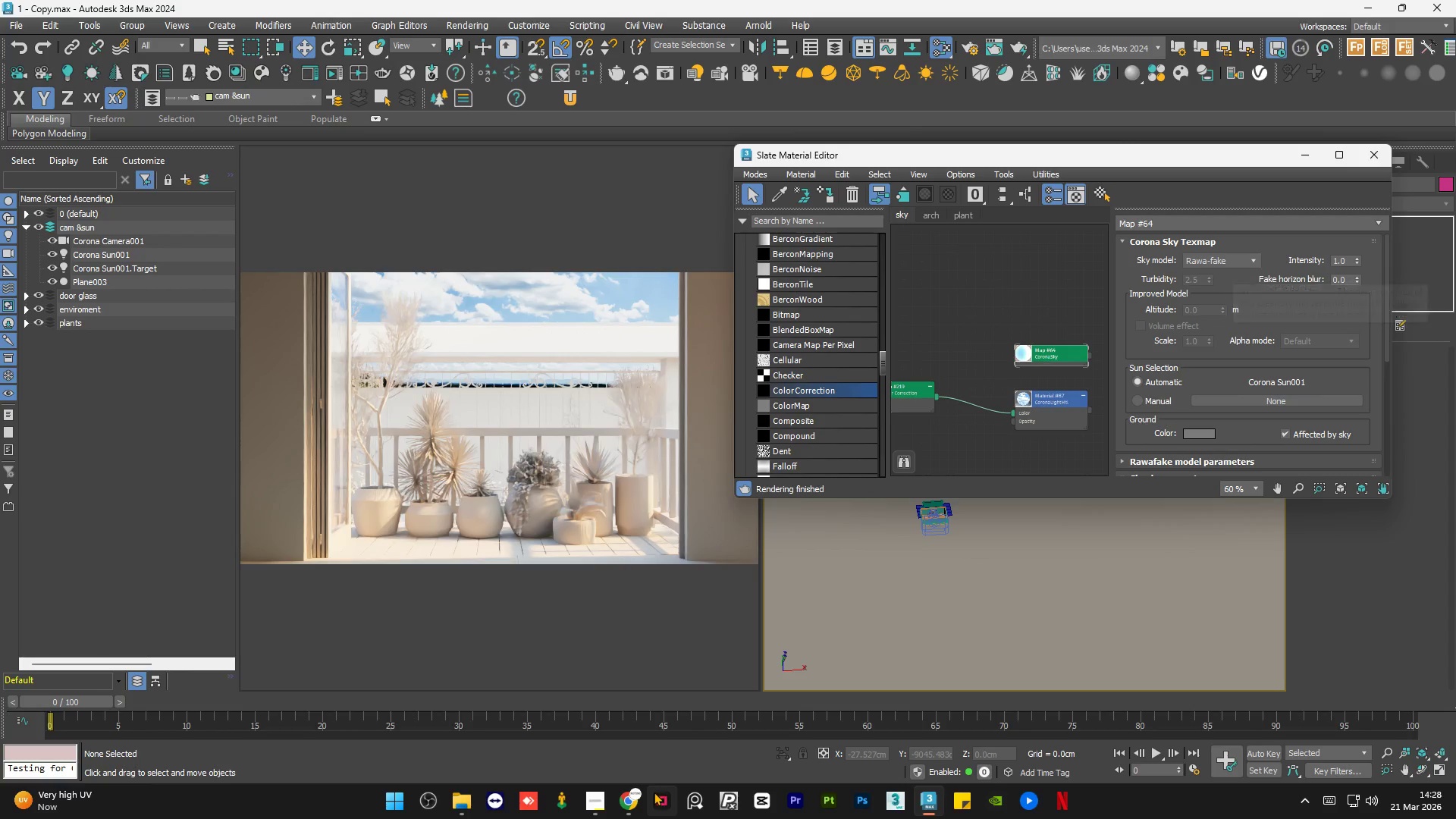 
left_click([628, 817])
 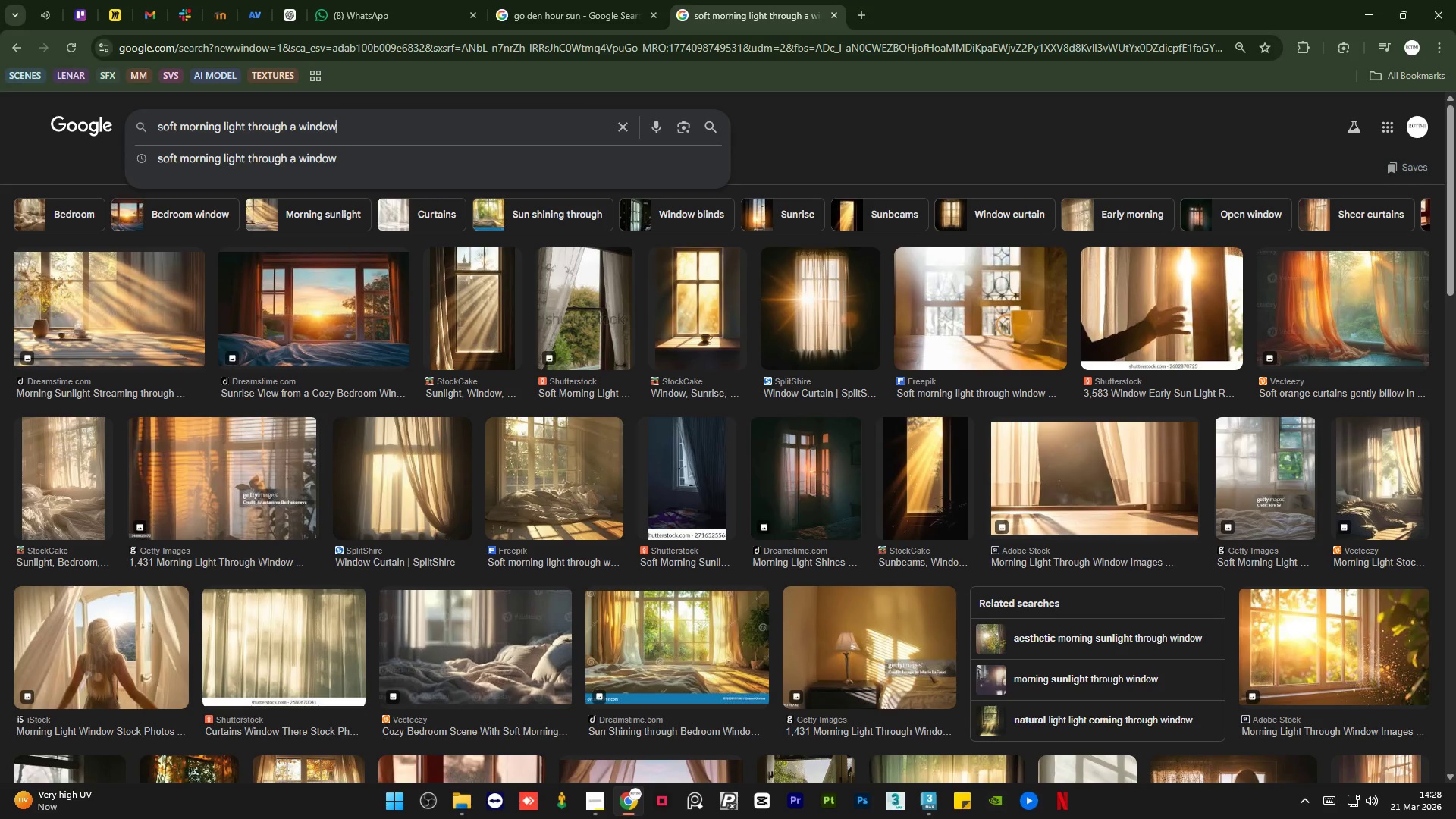 
left_click([628, 817])
 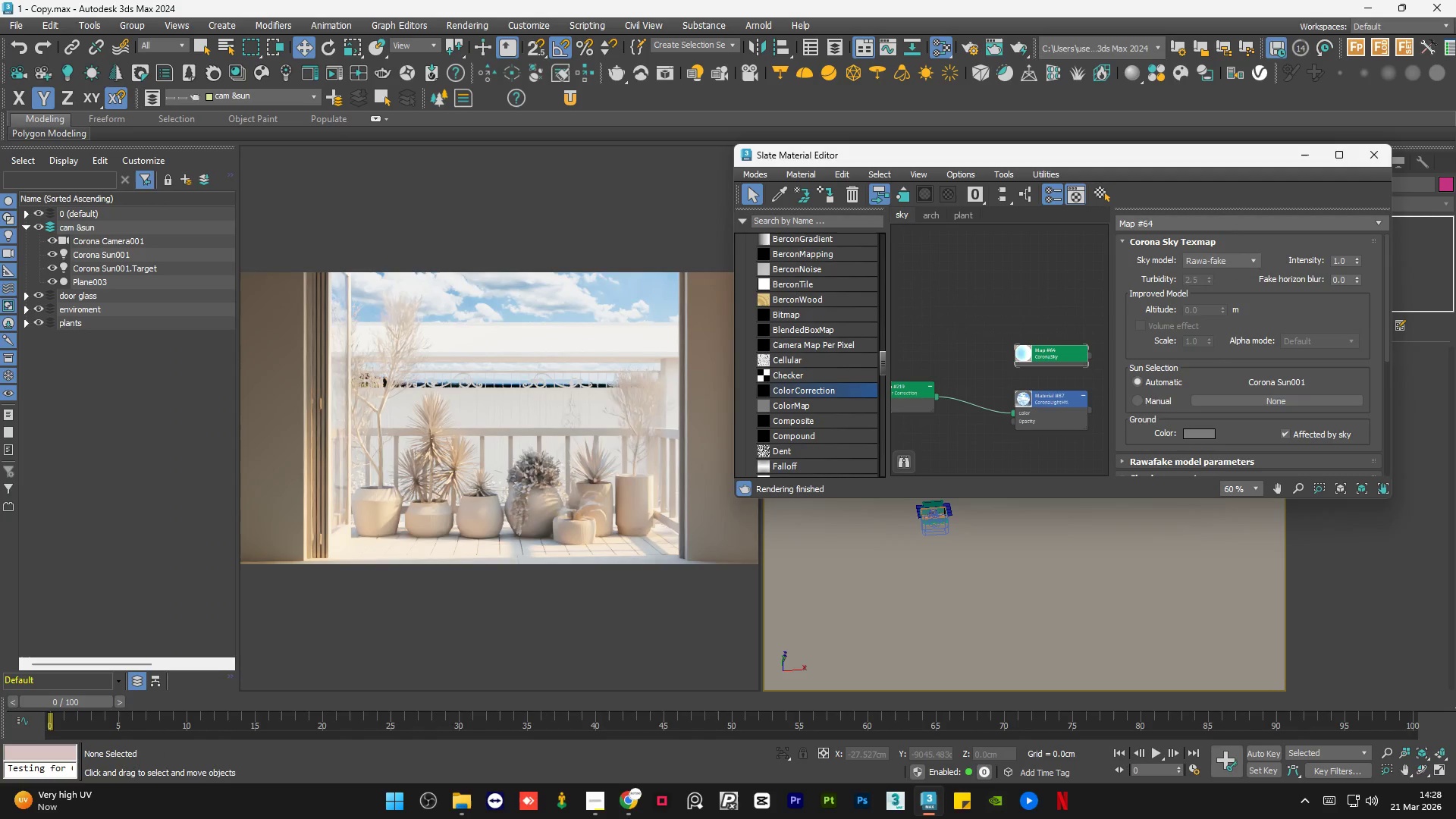 
left_click([628, 817])
 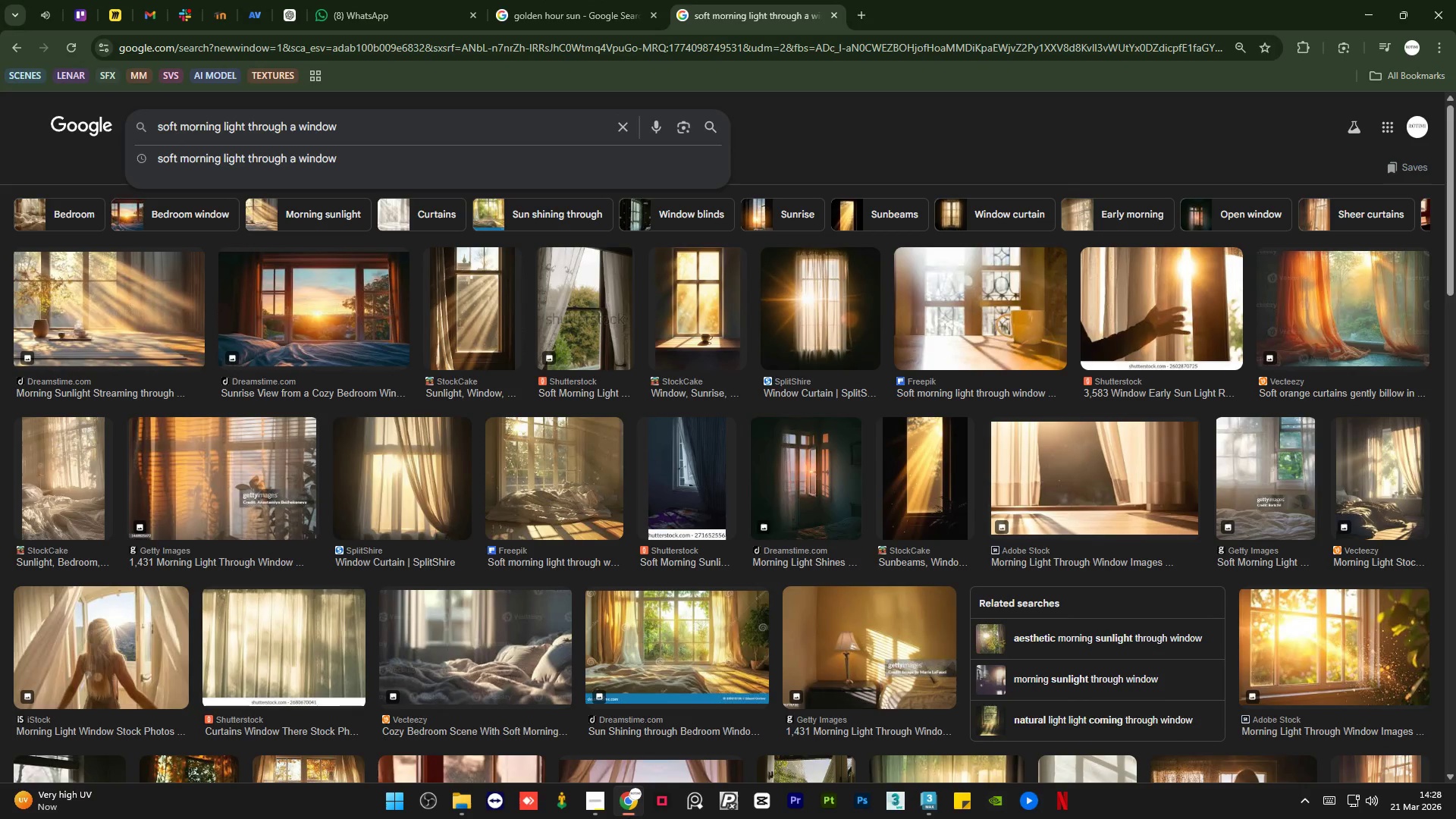 
wait(5.62)
 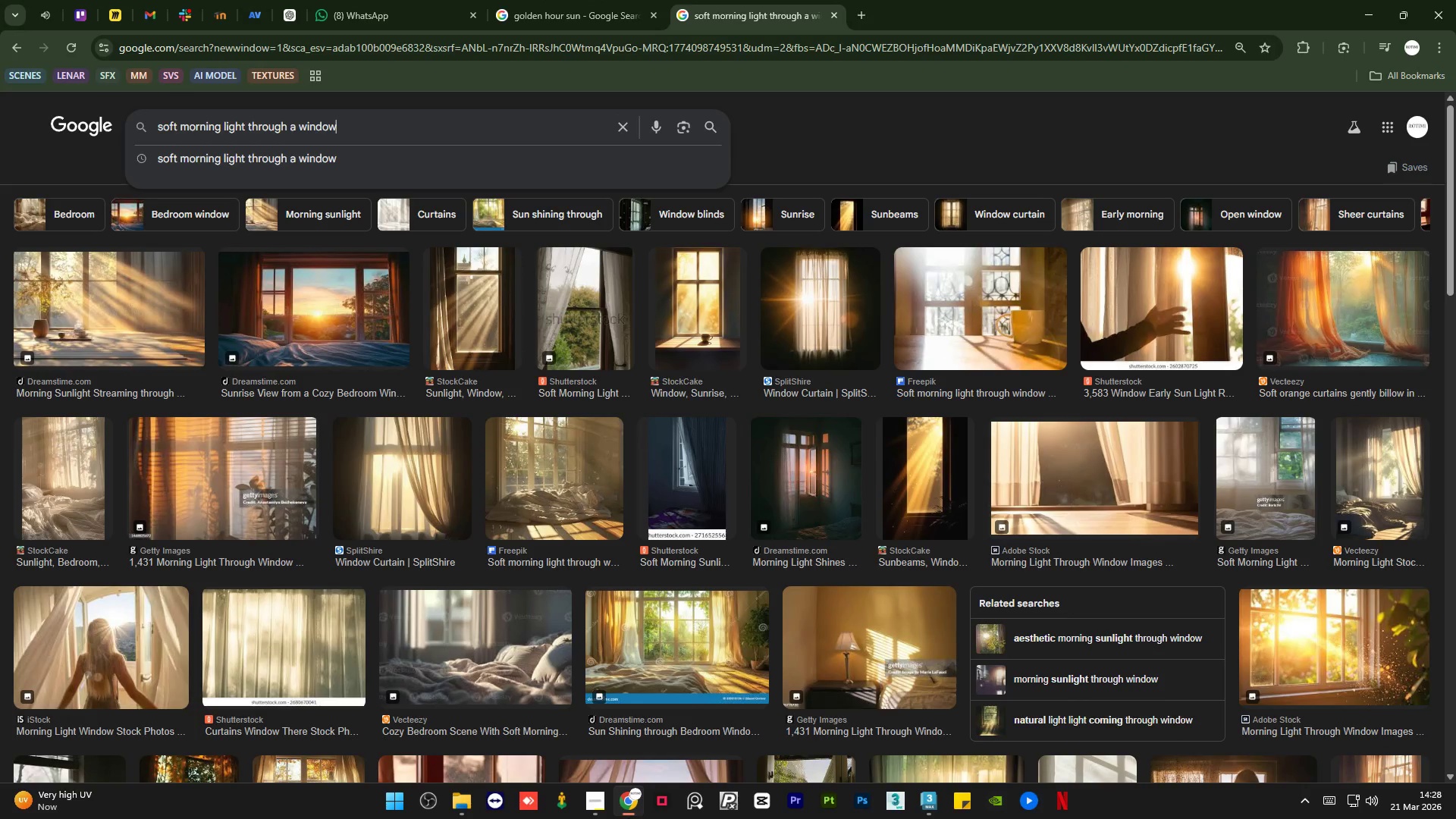 
left_click([628, 817])
 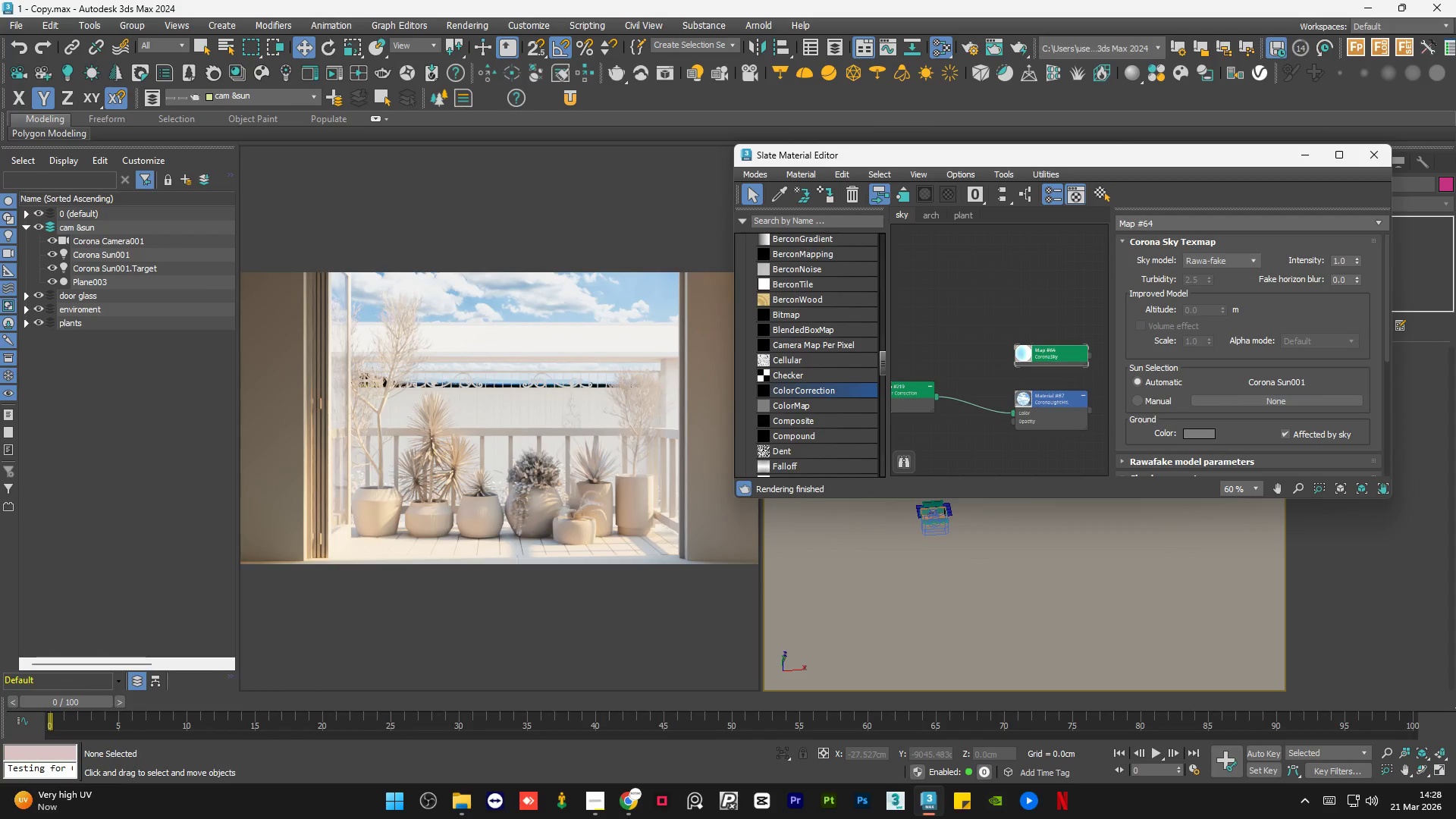 
left_click([628, 817])
 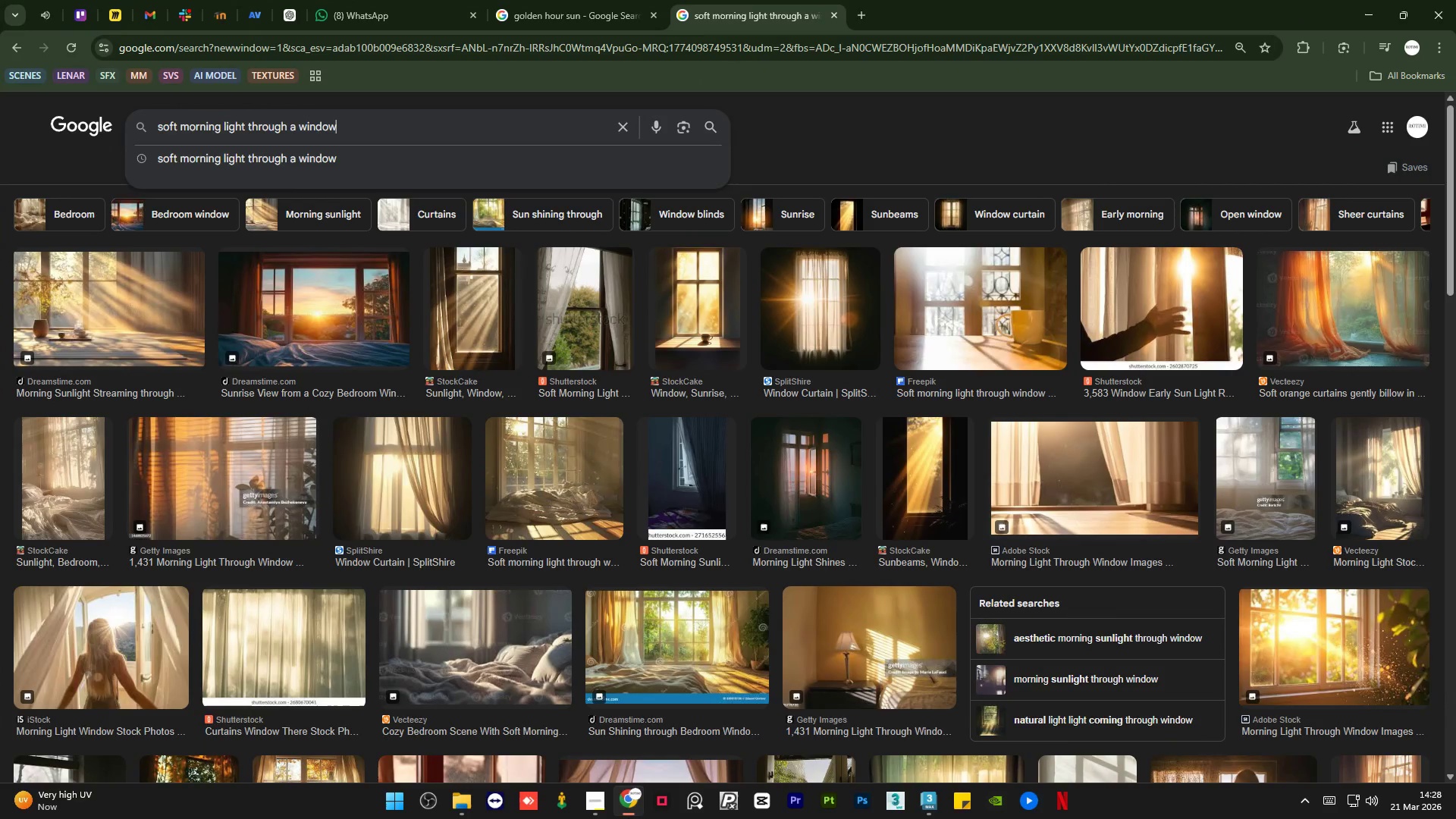 
left_click([628, 817])
 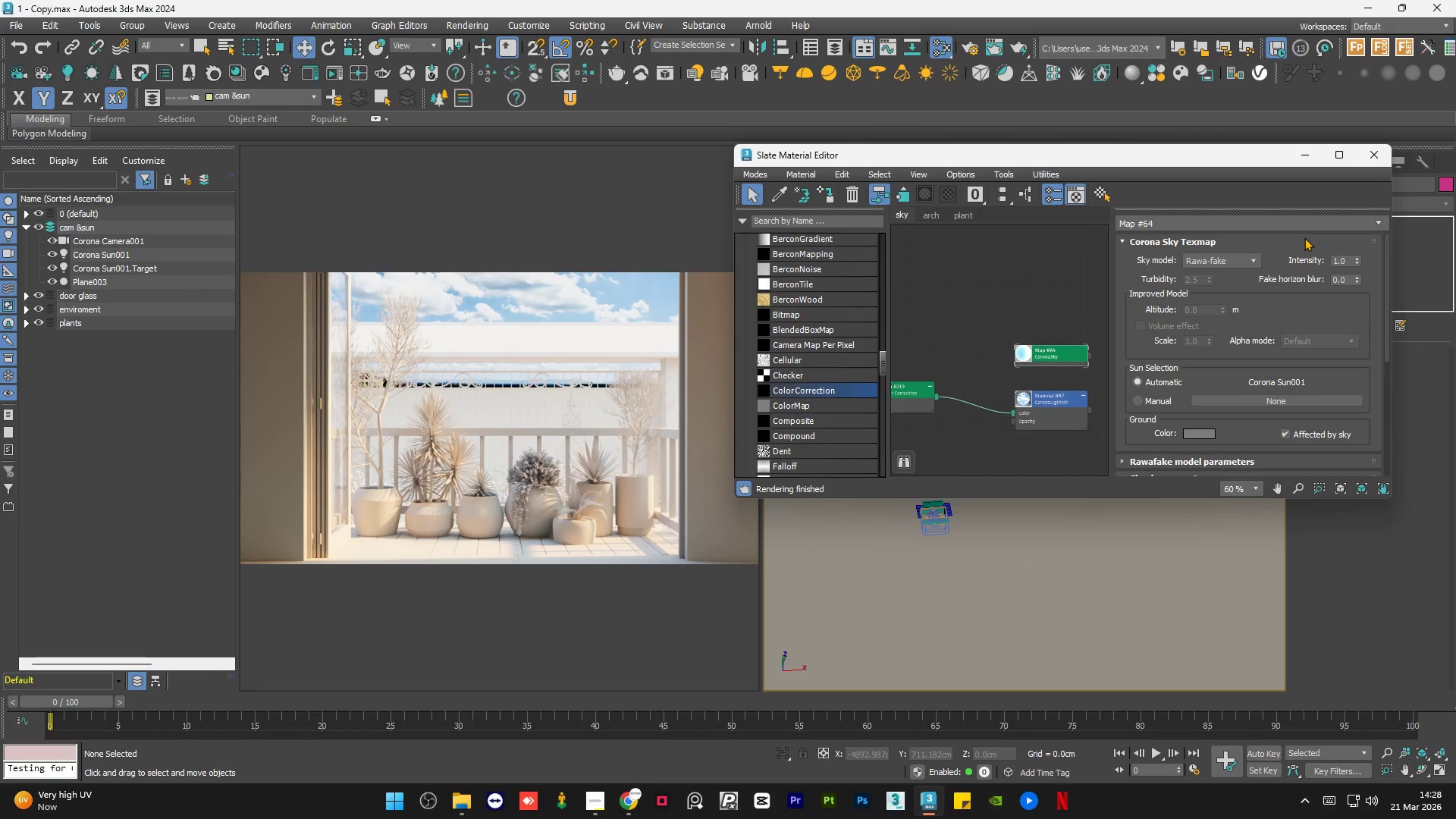 
wait(17.77)
 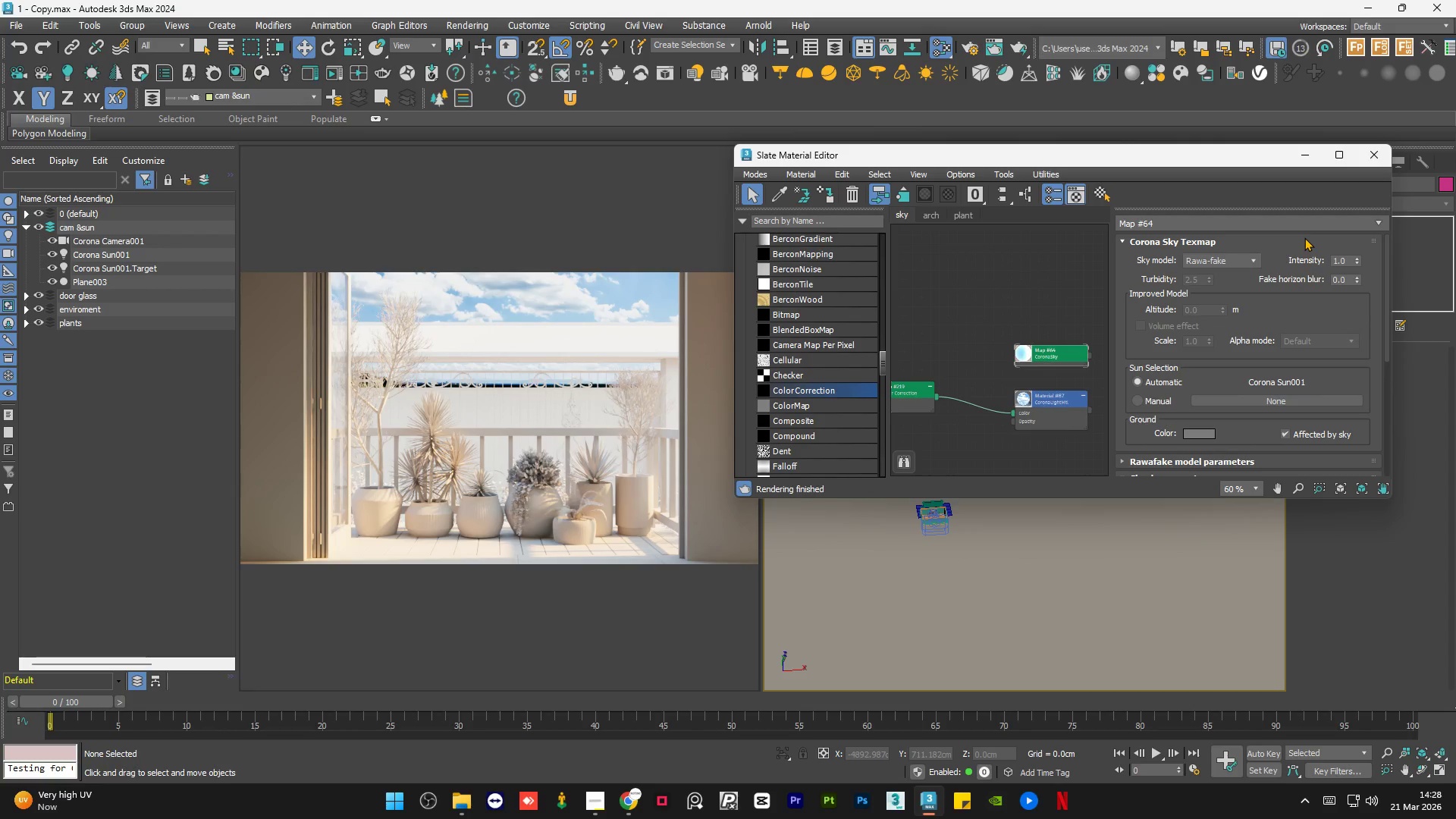 
left_click([596, 808])